 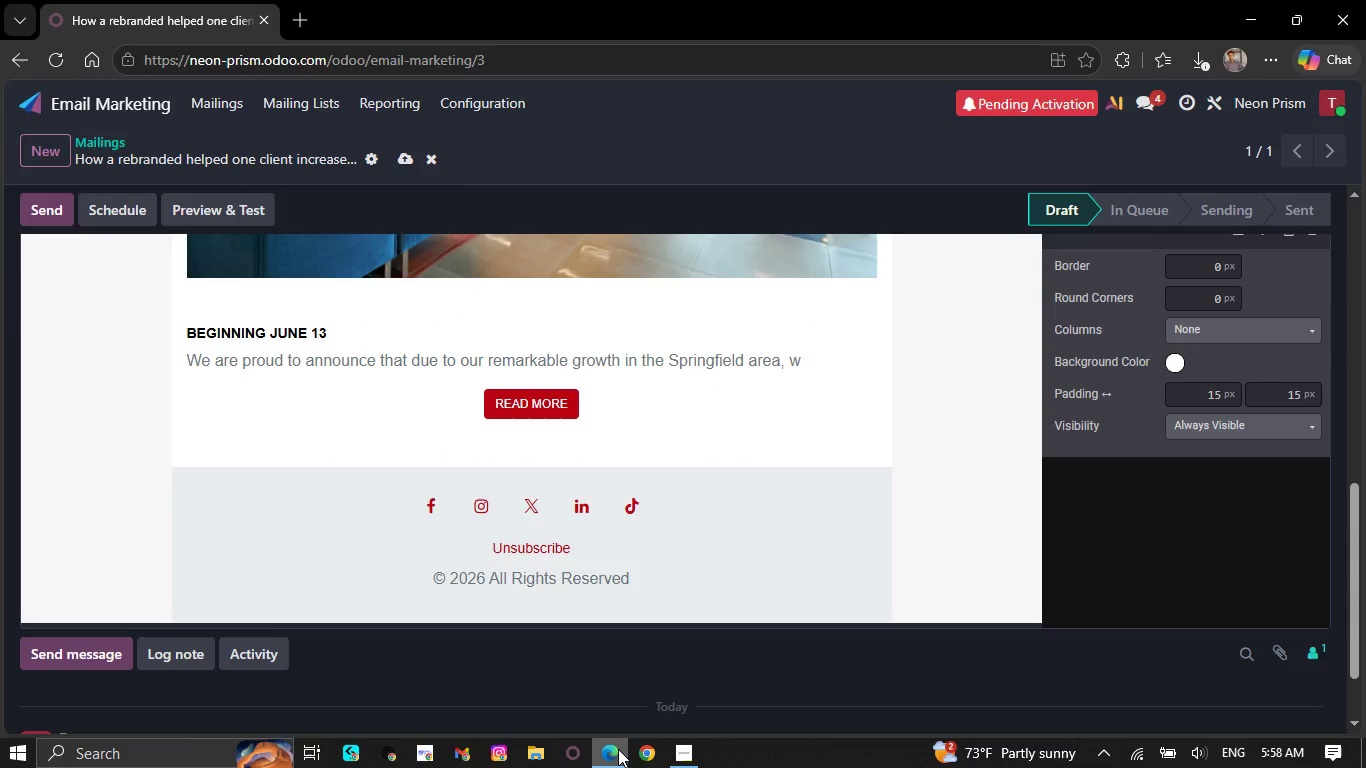 
key(Backspace)
 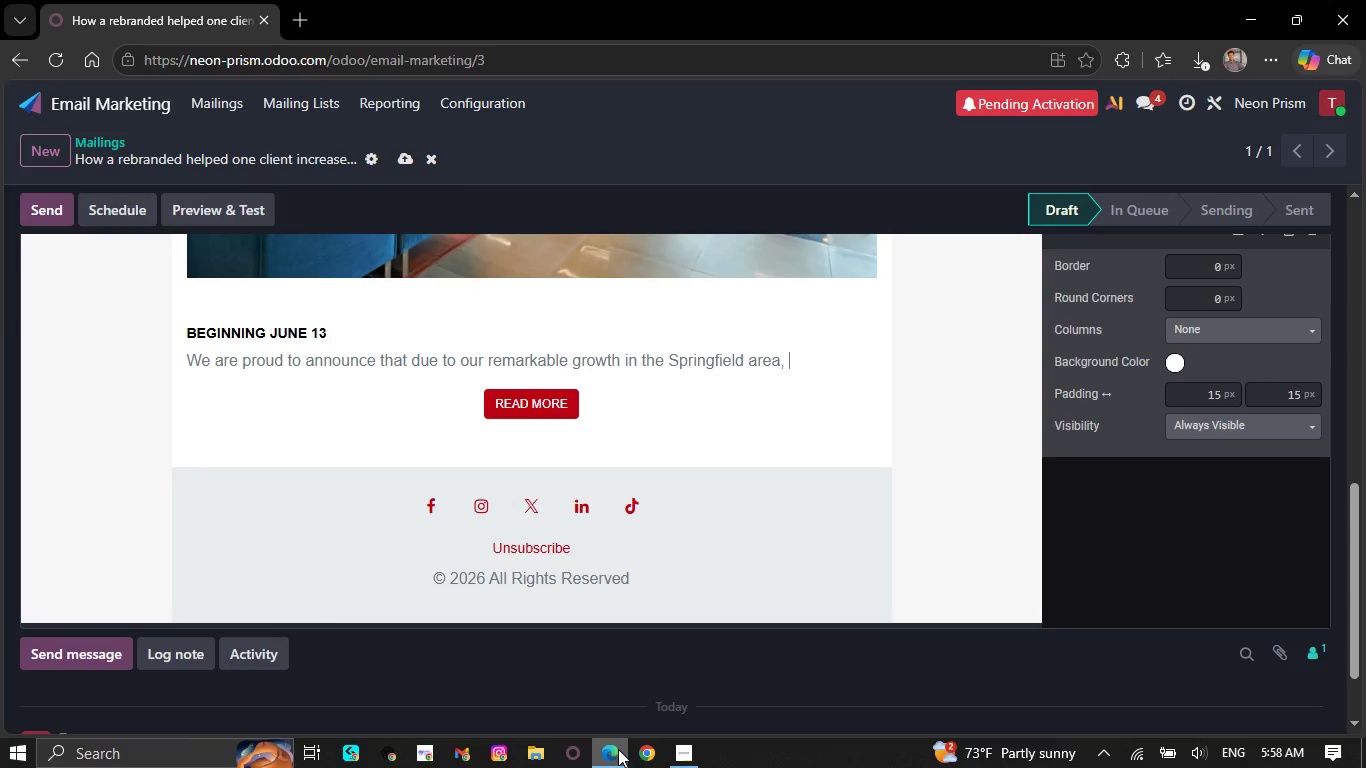 
key(Backspace)
 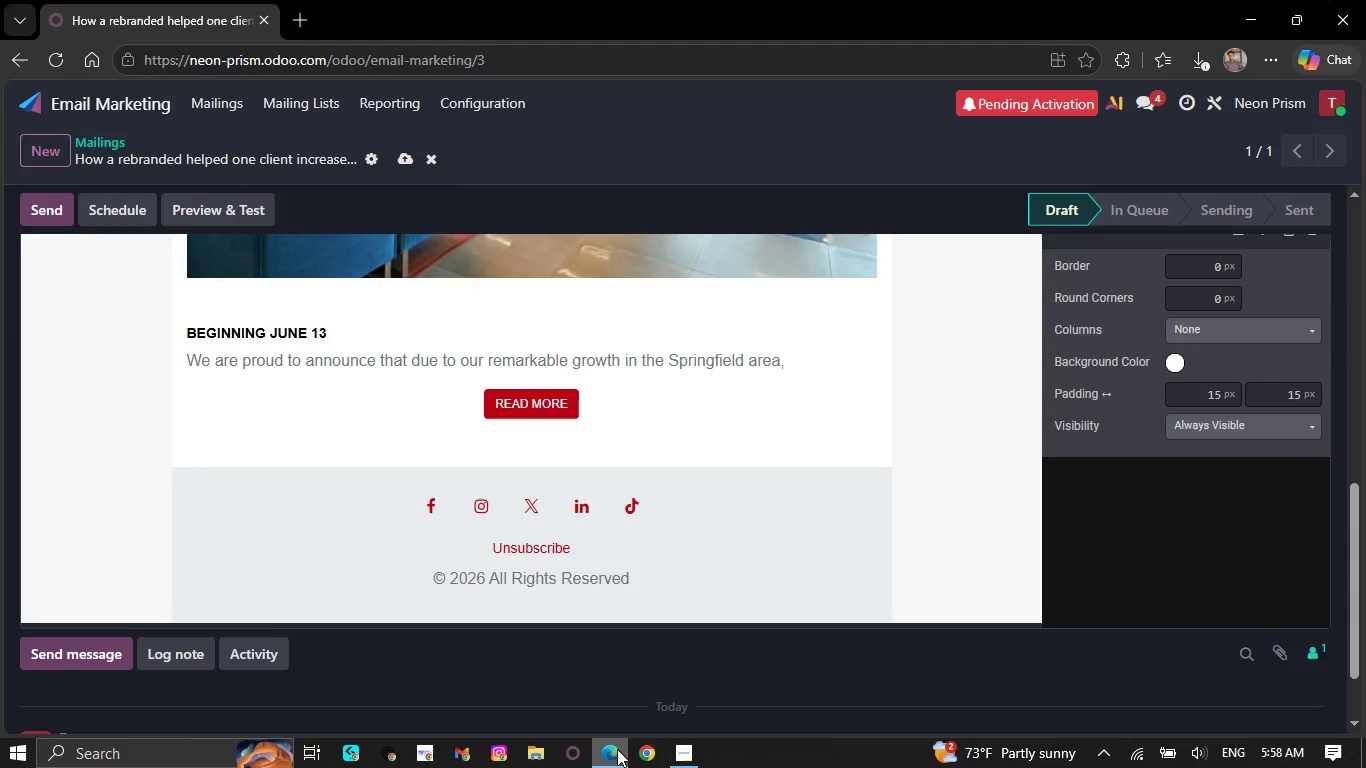 
key(Backspace)
 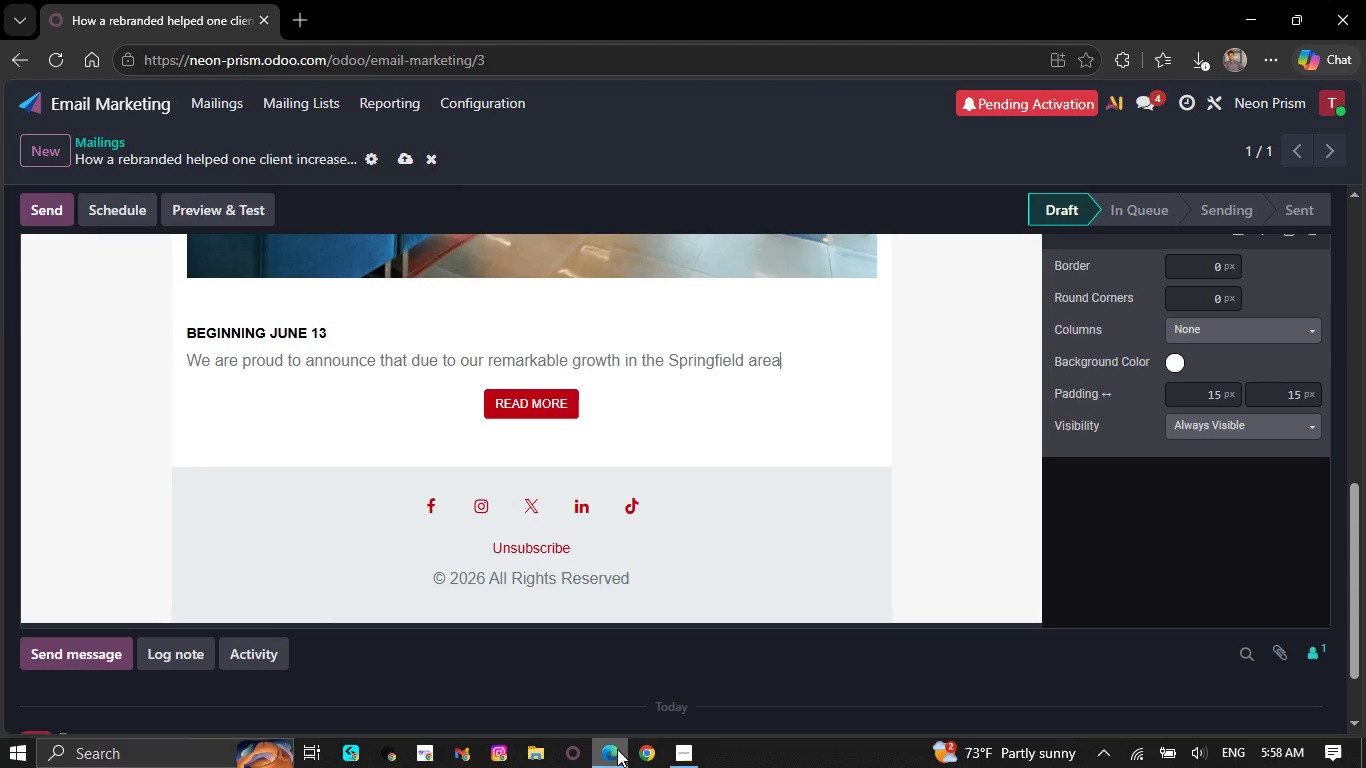 
key(Backspace)
 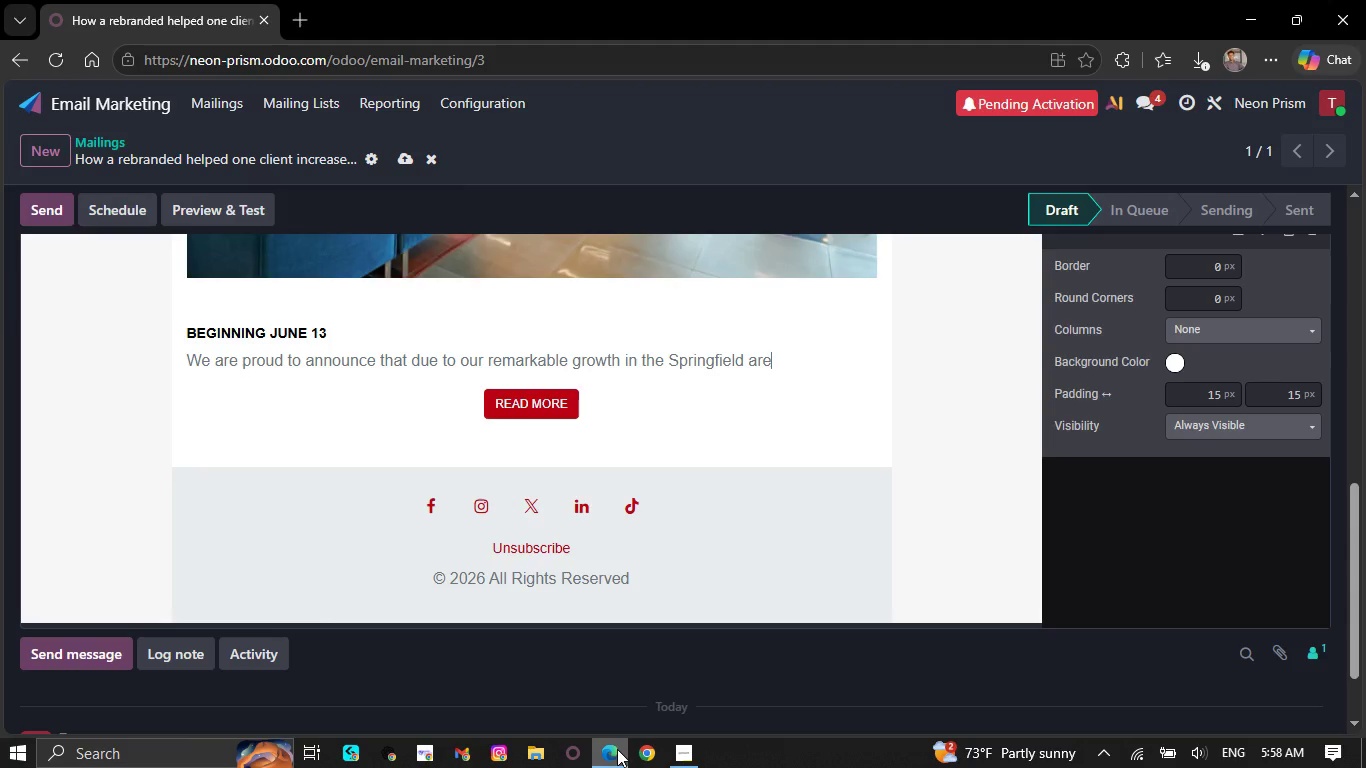 
key(Backspace)
 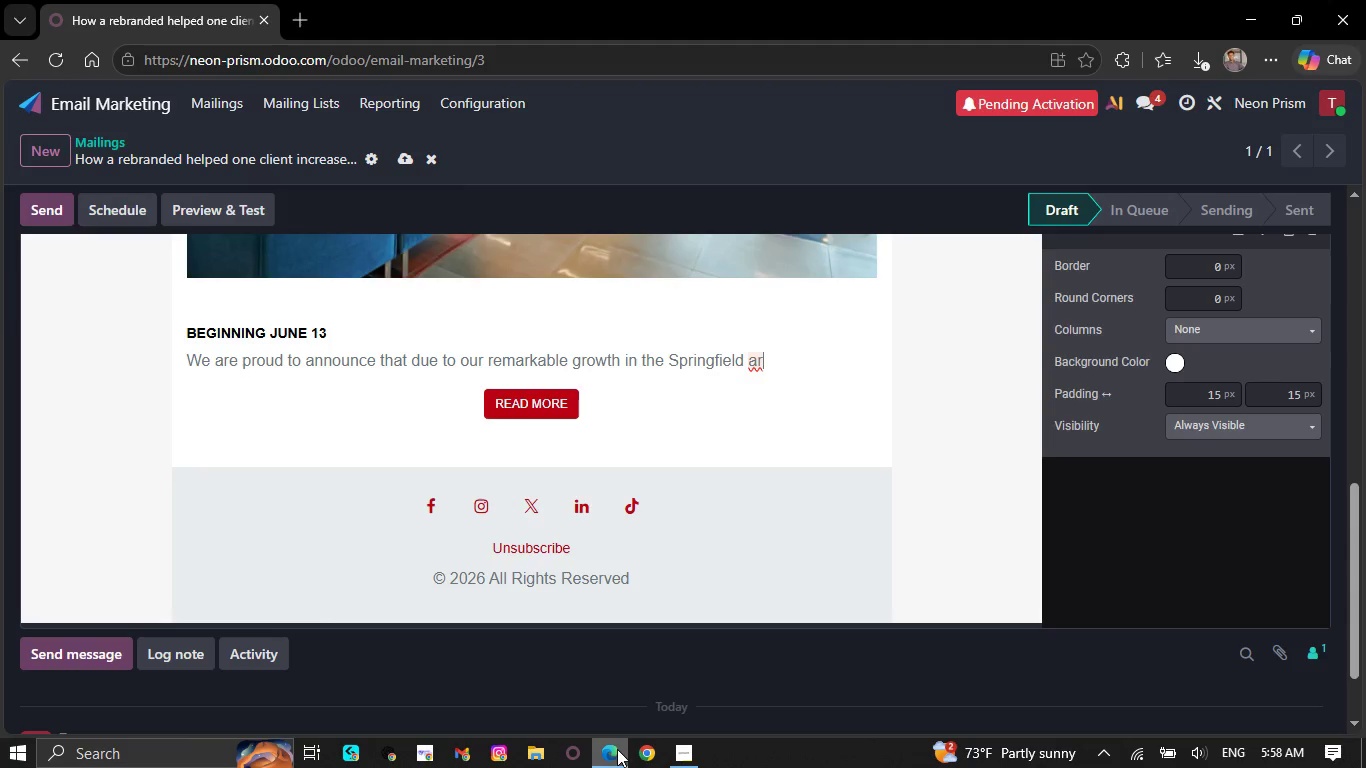 
key(Backspace)
 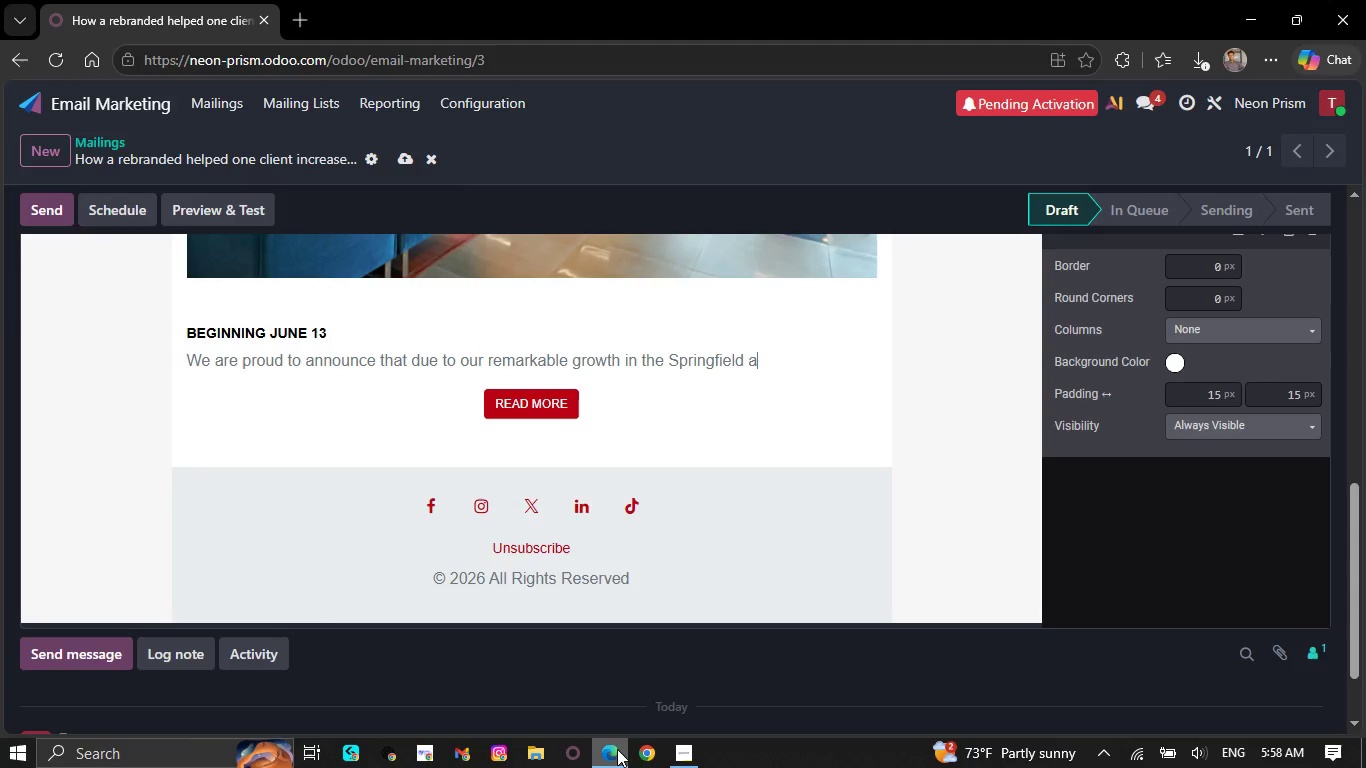 
key(Backspace)
 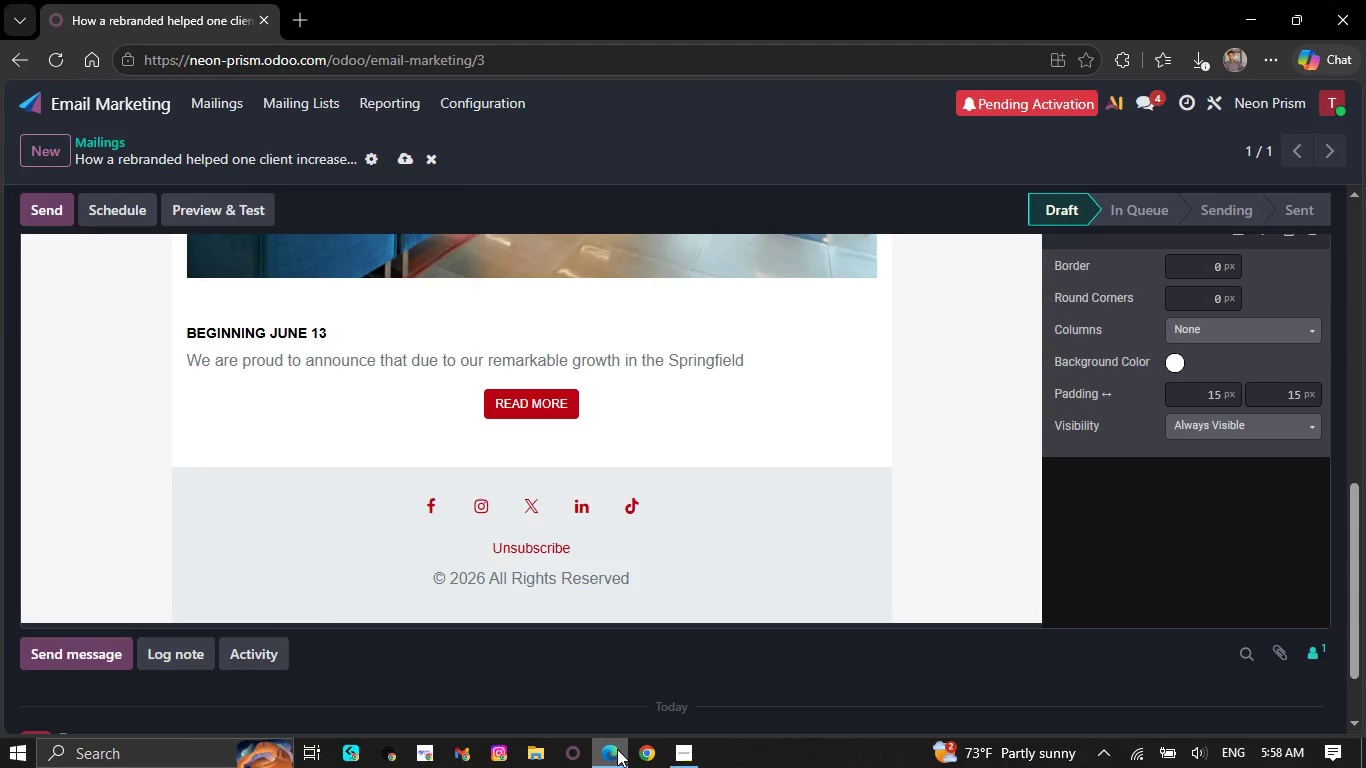 
key(Backspace)
 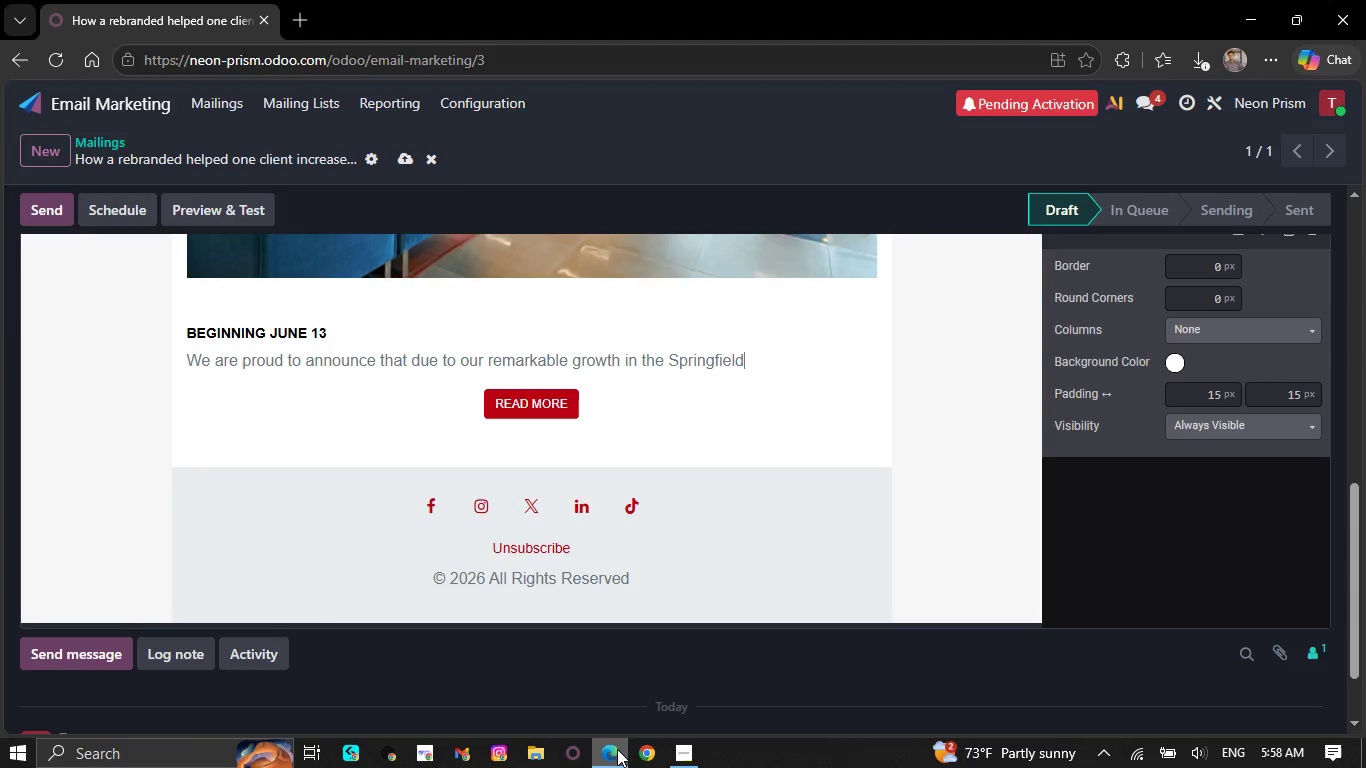 
key(Backspace)
 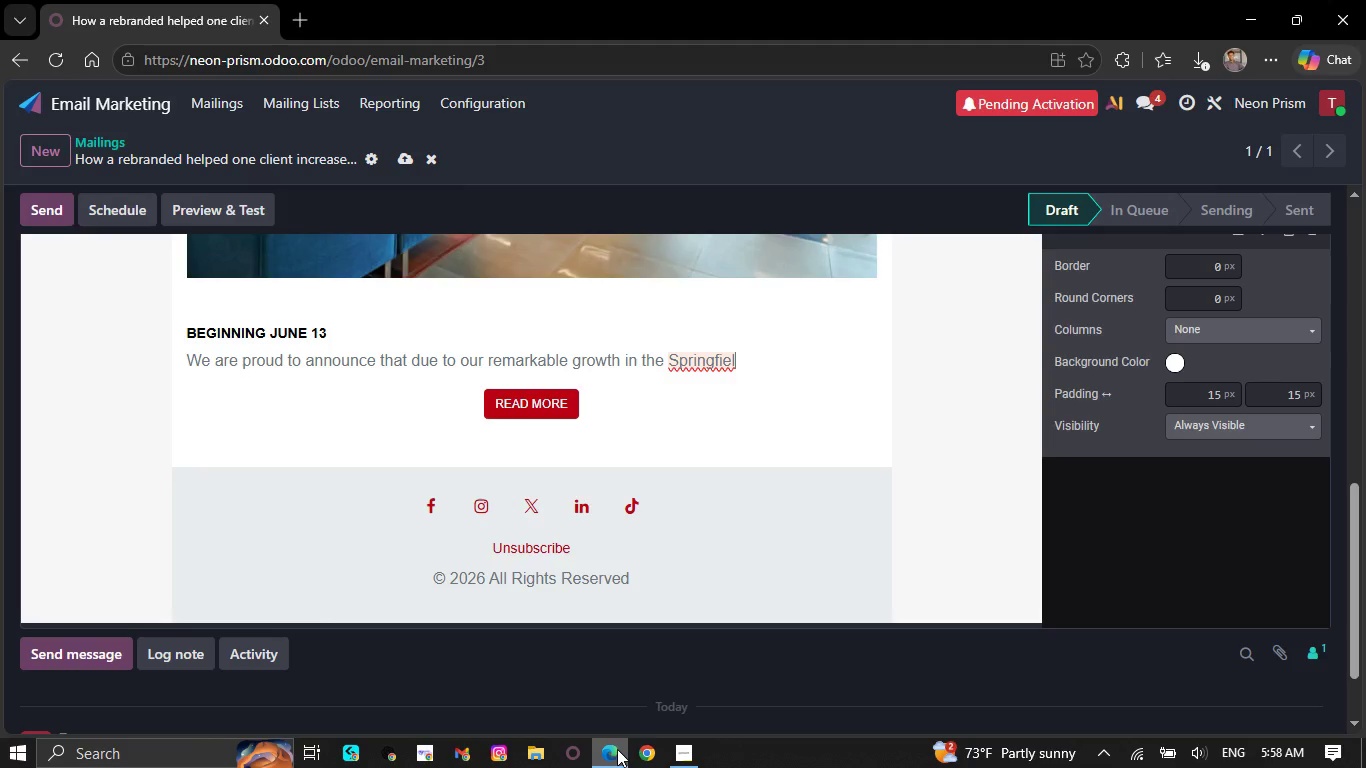 
key(Backspace)
 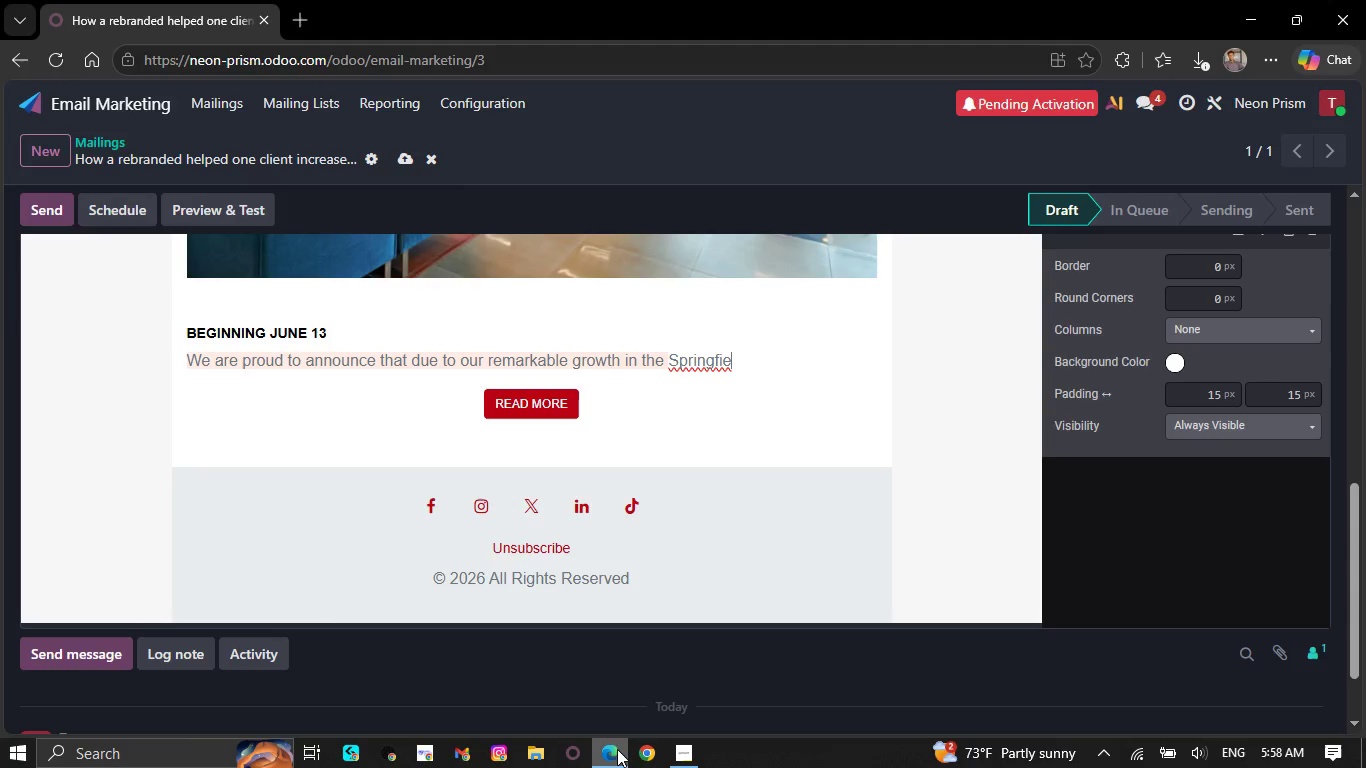 
key(Backspace)
 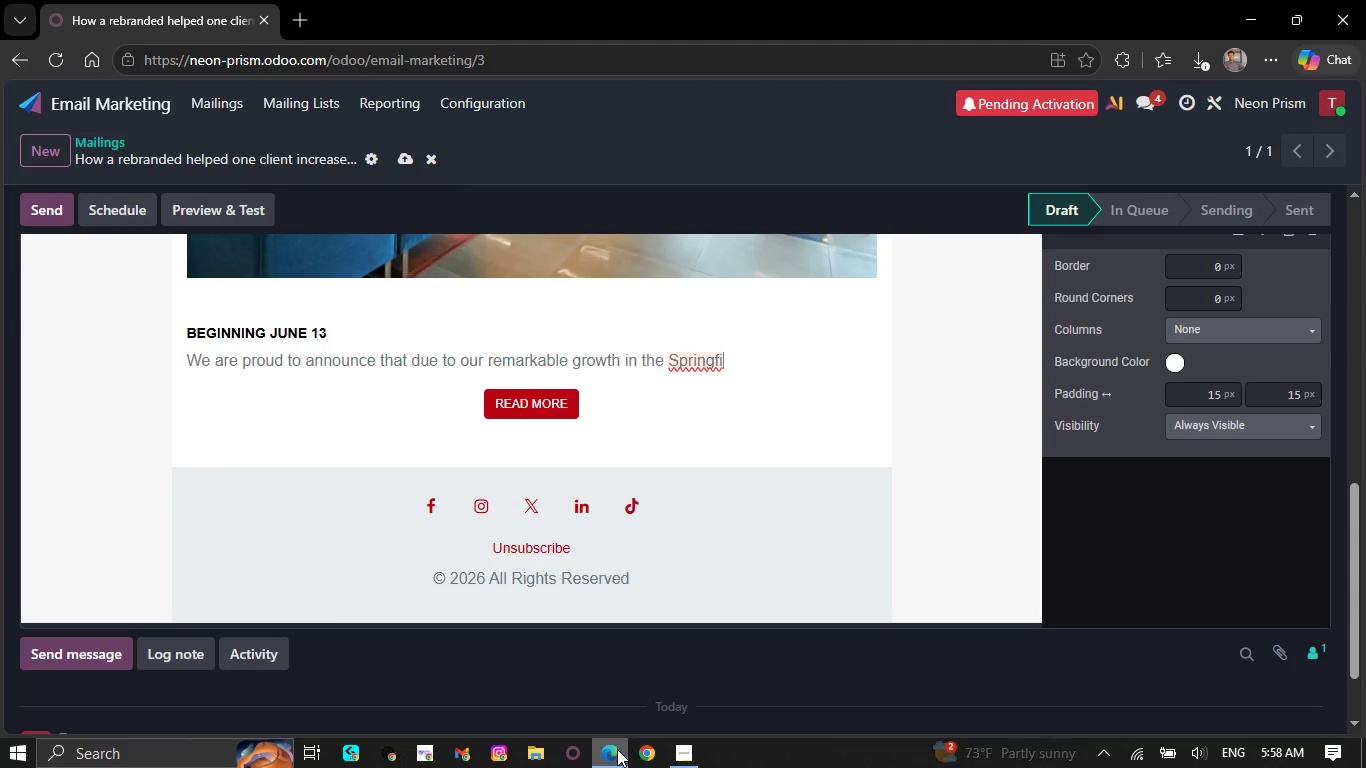 
key(Backspace)
 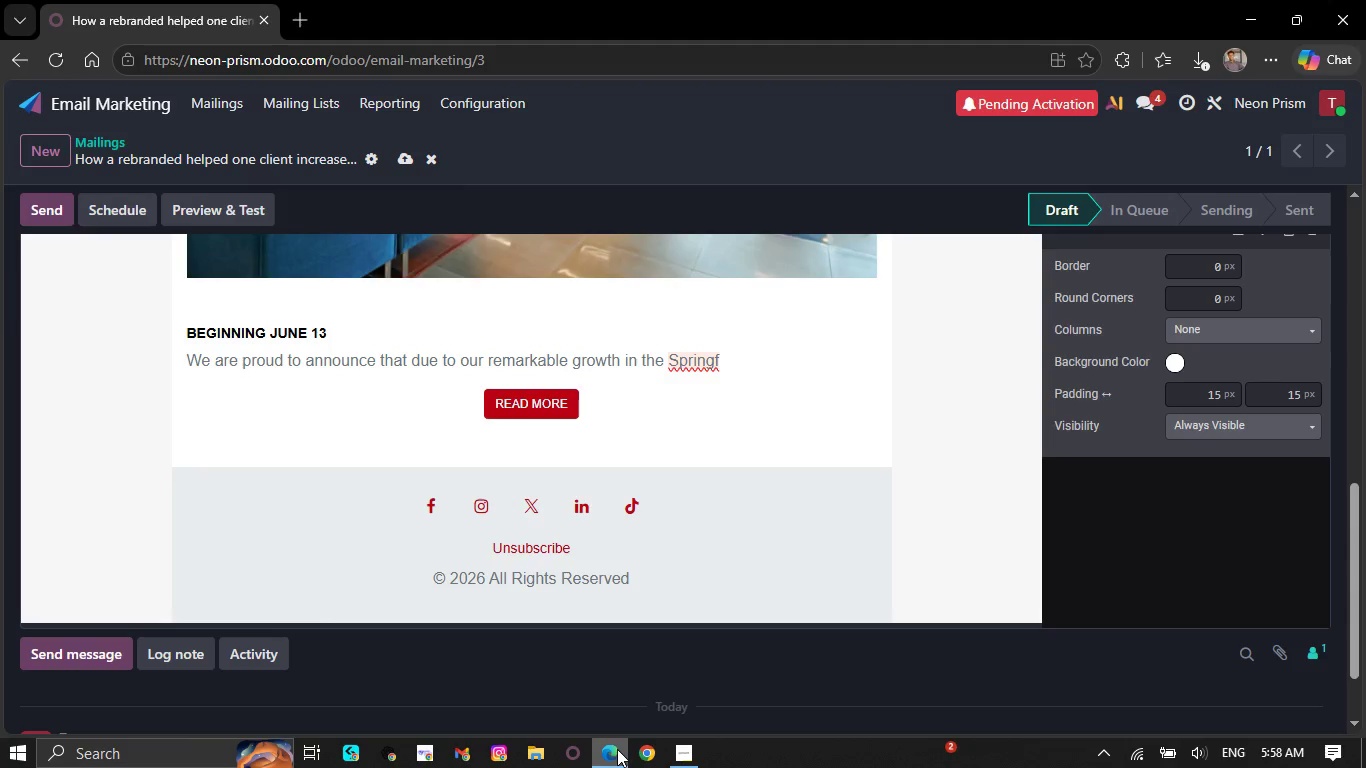 
key(Backspace)
 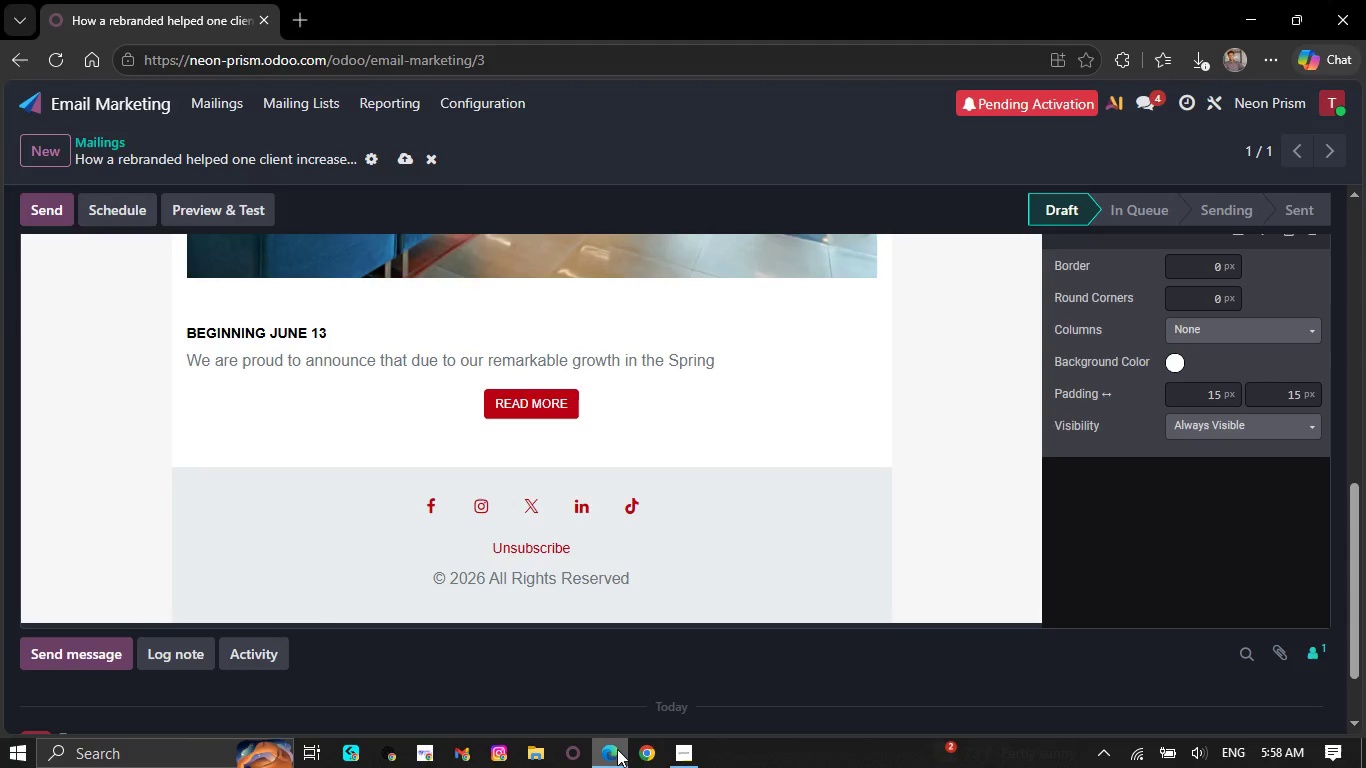 
key(Backspace)
 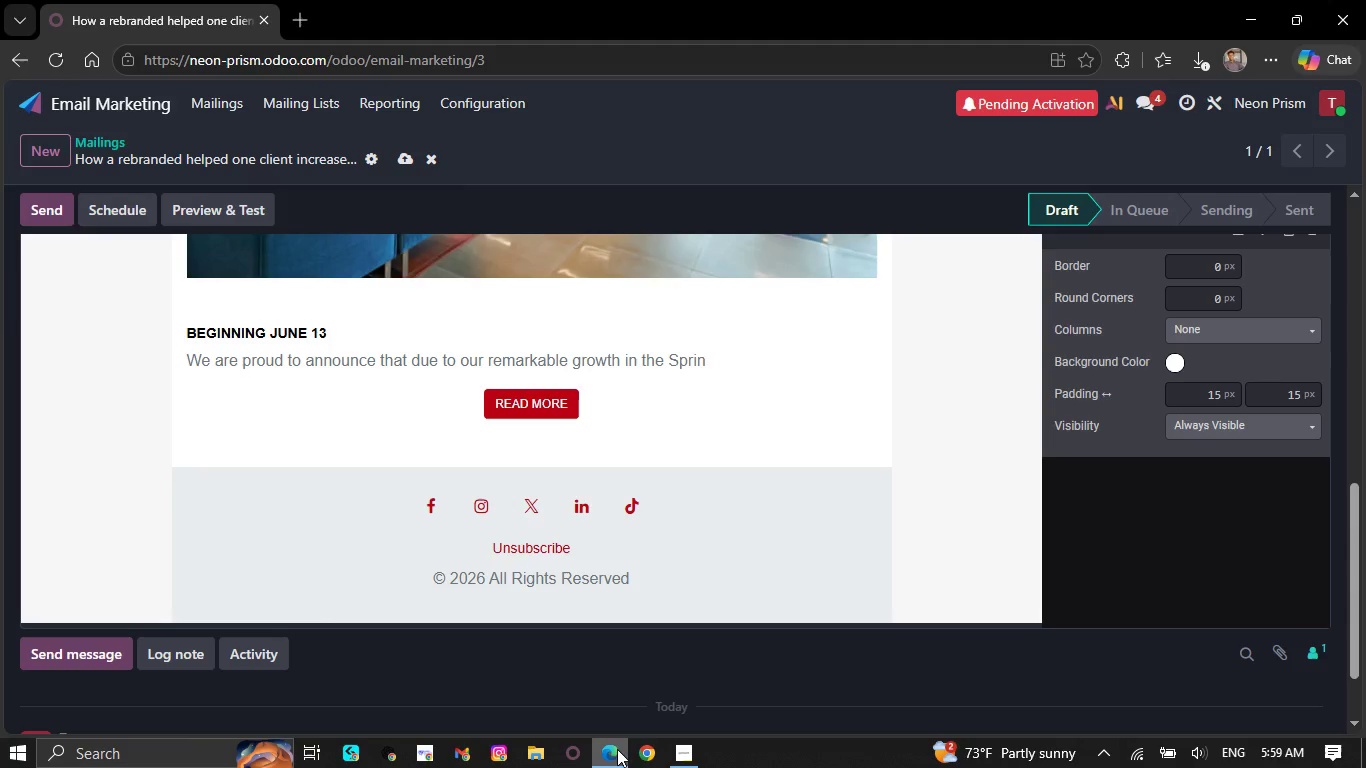 
key(Backspace)
 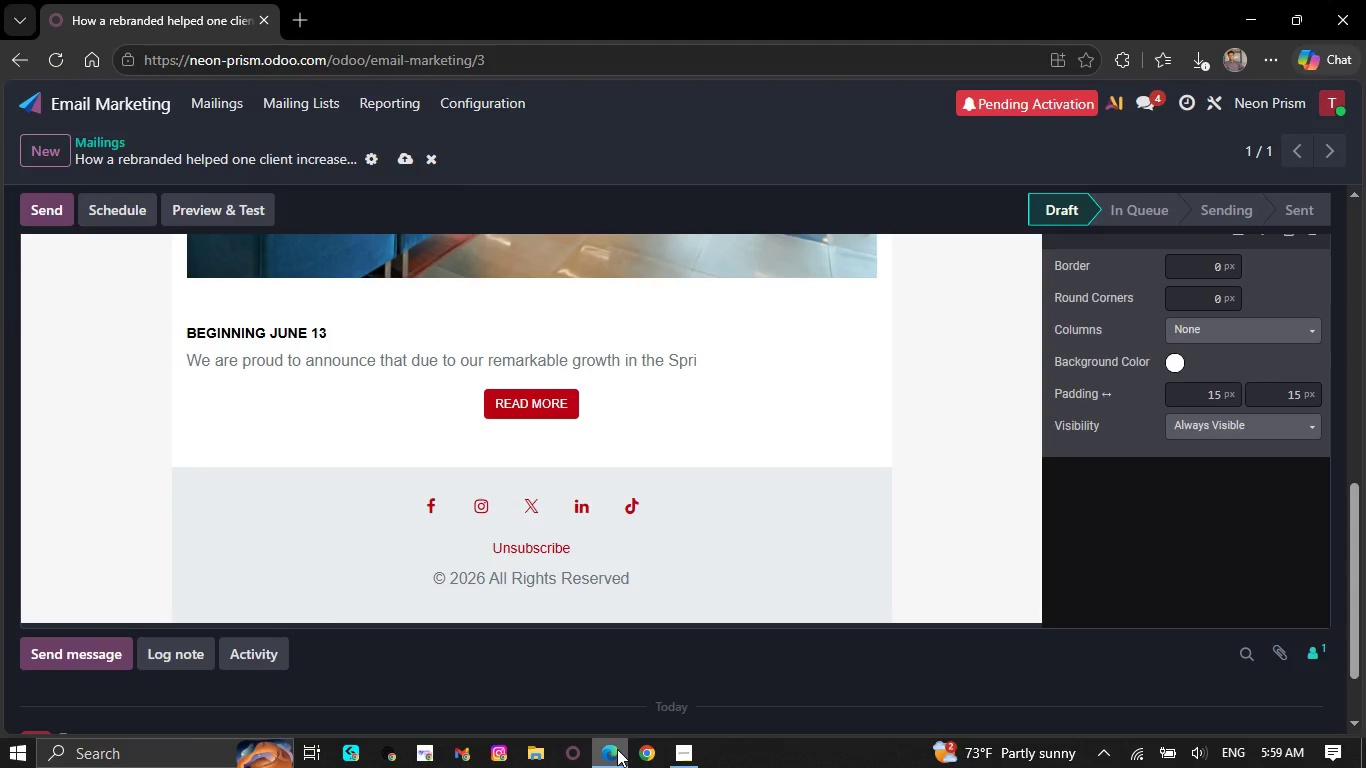 
key(Backspace)
 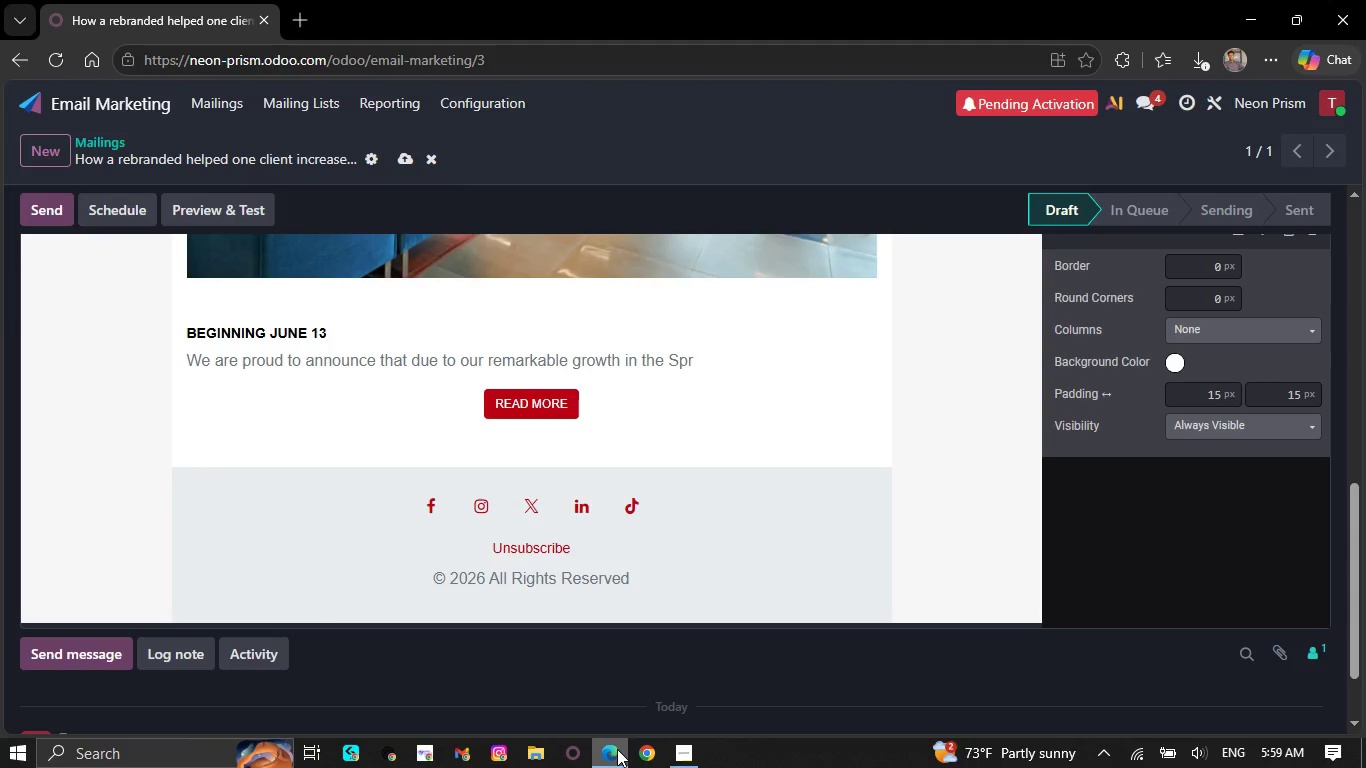 
key(Backspace)
 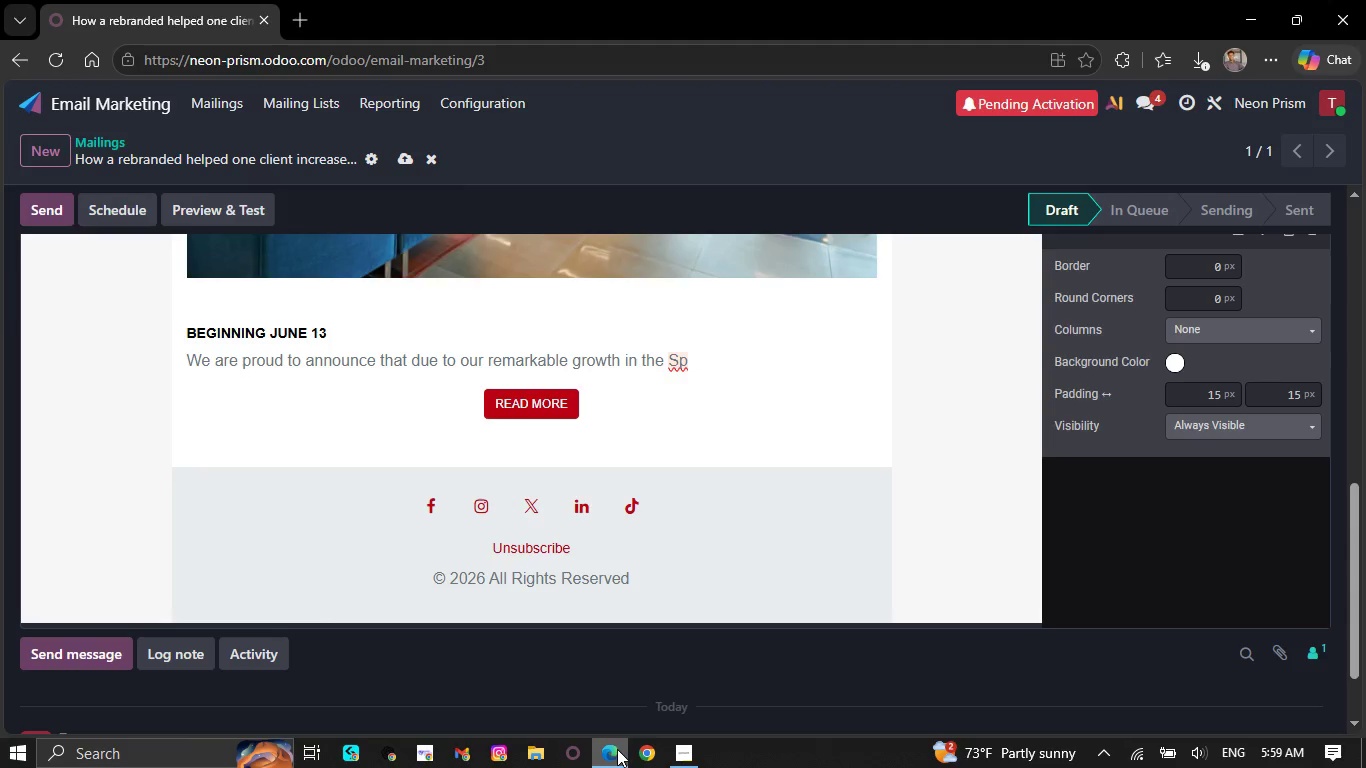 
key(Backspace)
 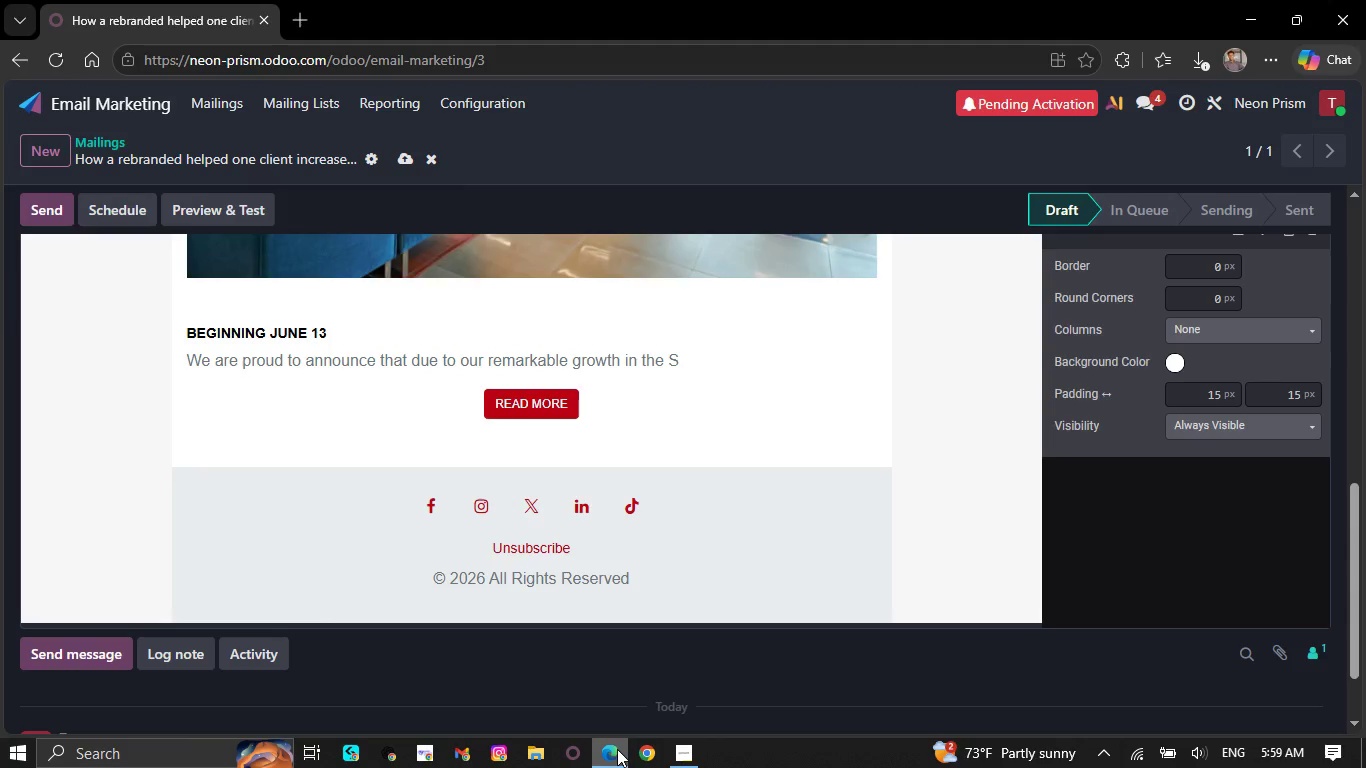 
key(Backspace)
 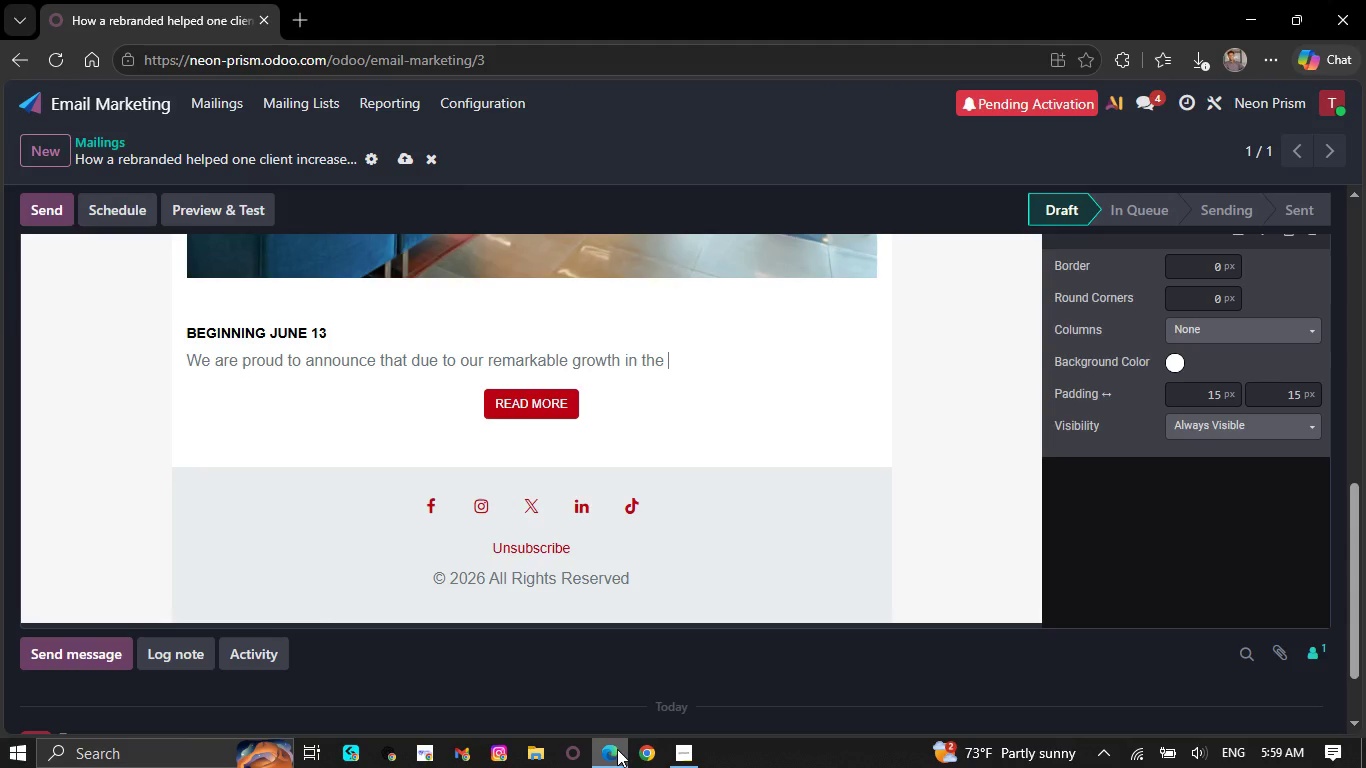 
key(Backspace)
 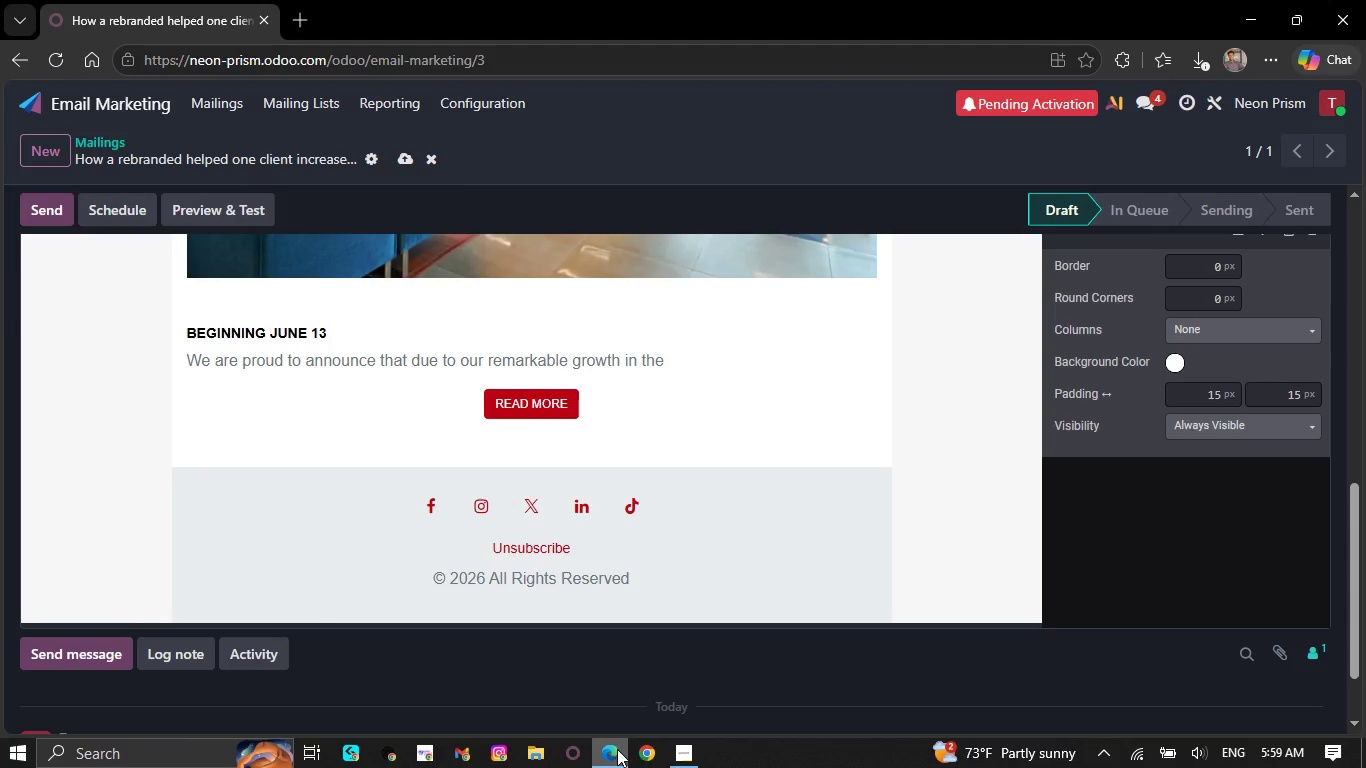 
key(Backspace)
 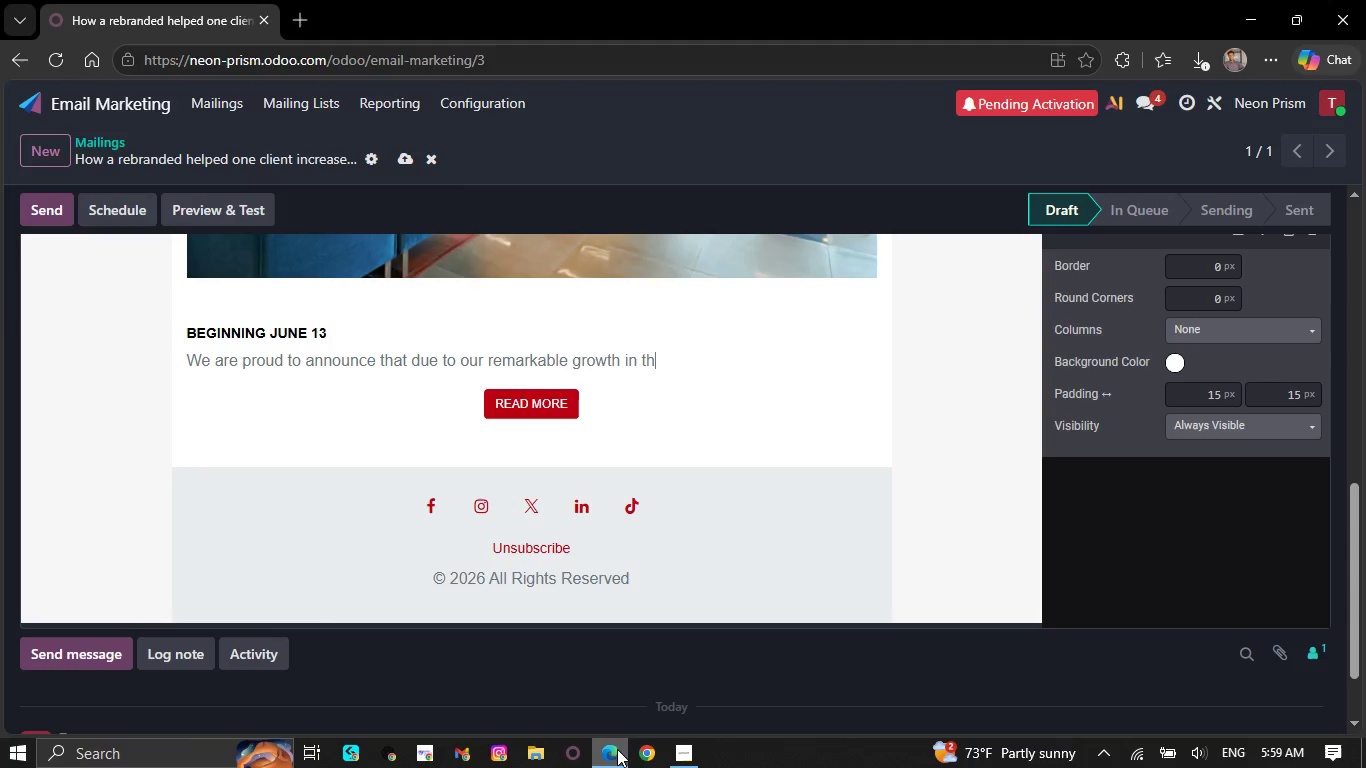 
key(Backspace)
 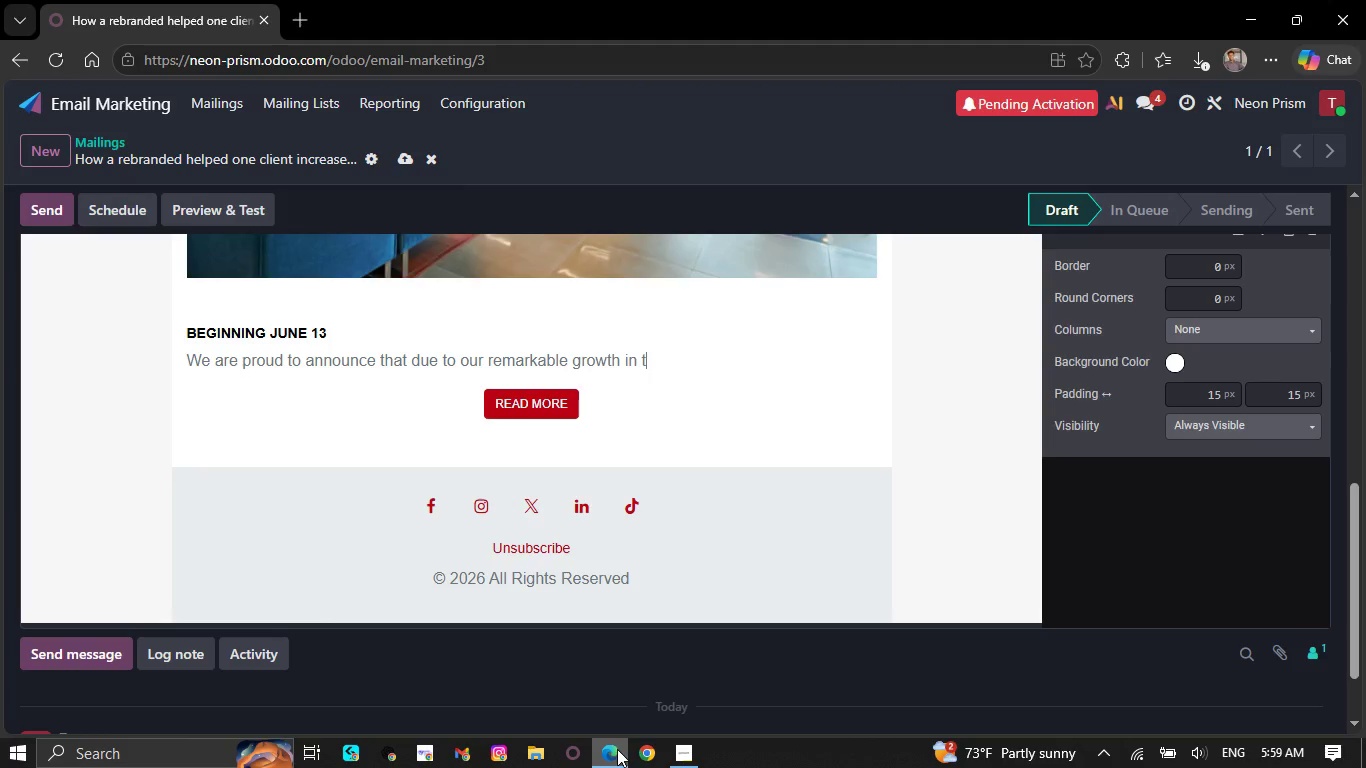 
key(Backspace)
 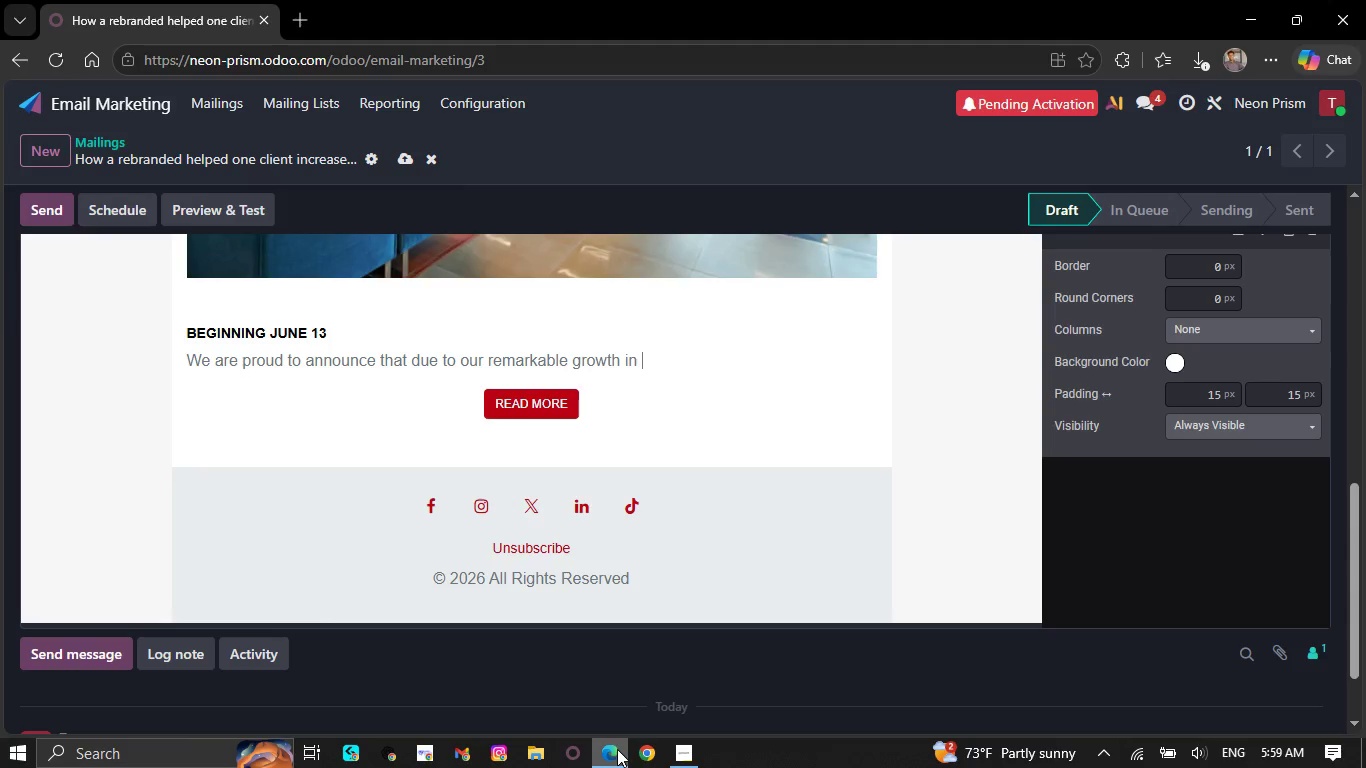 
key(Backspace)
 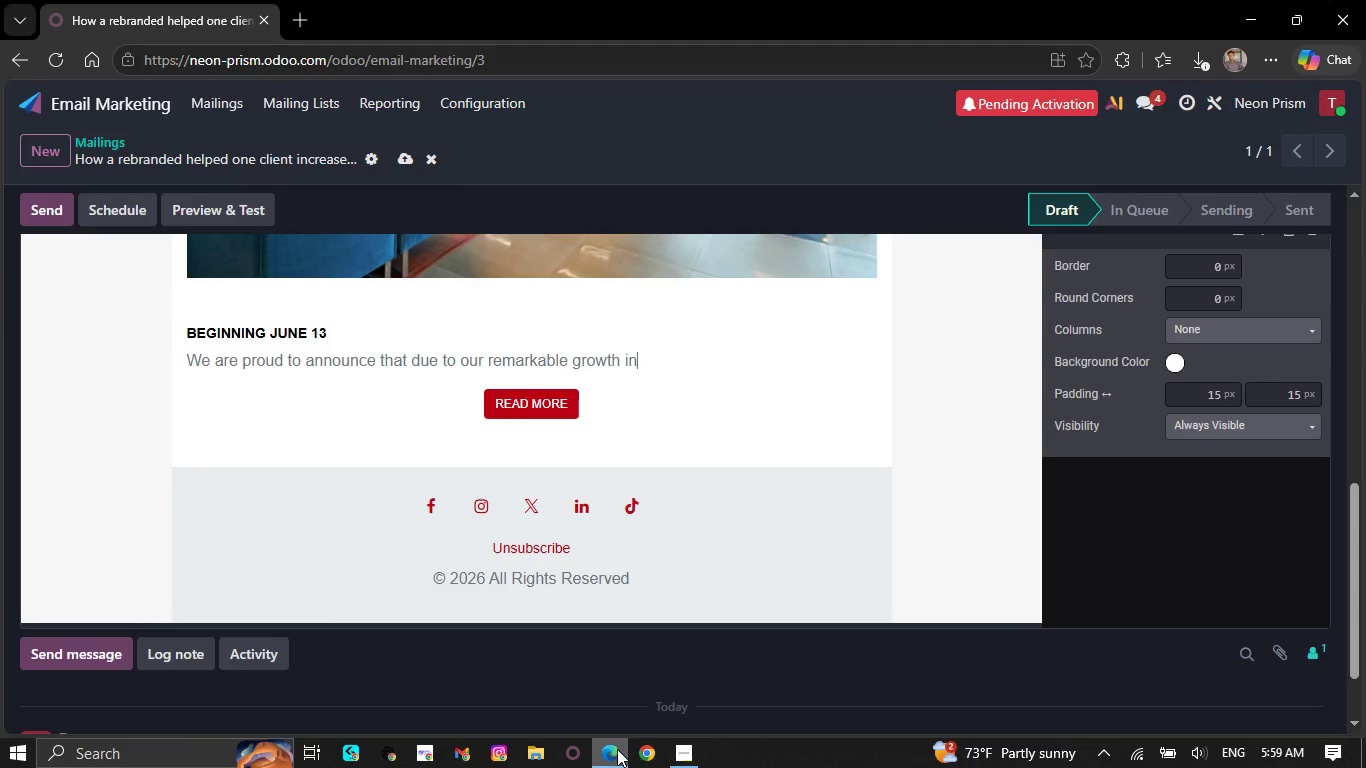 
wait(7.49)
 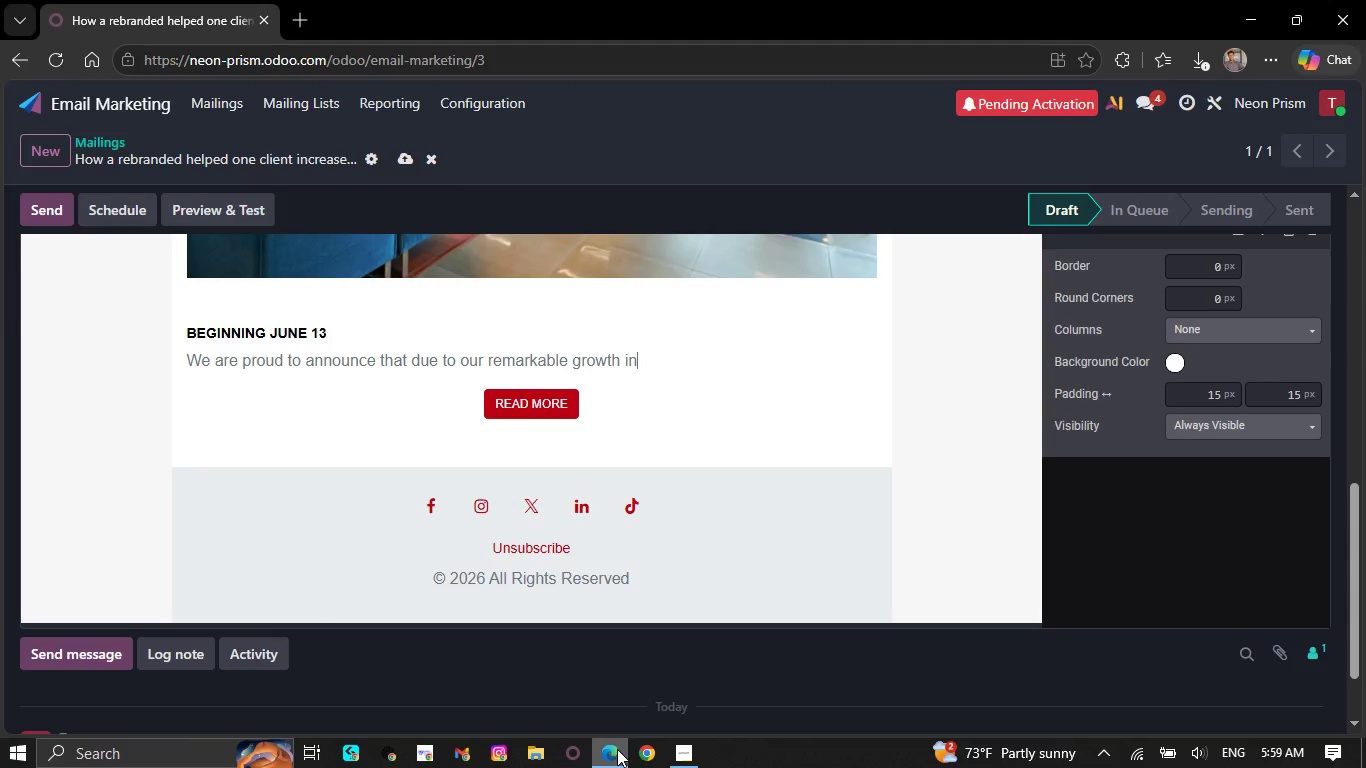 
key(Backspace)
 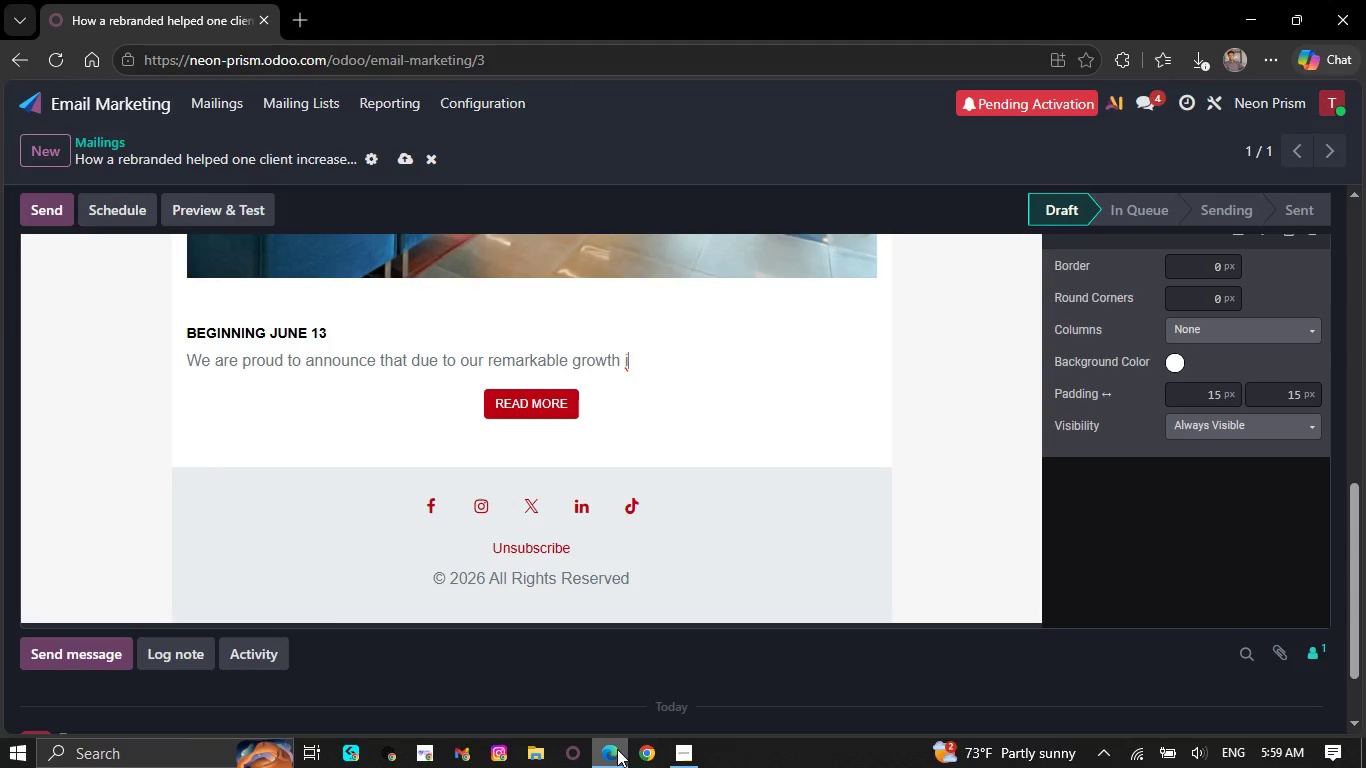 
key(Backspace)
 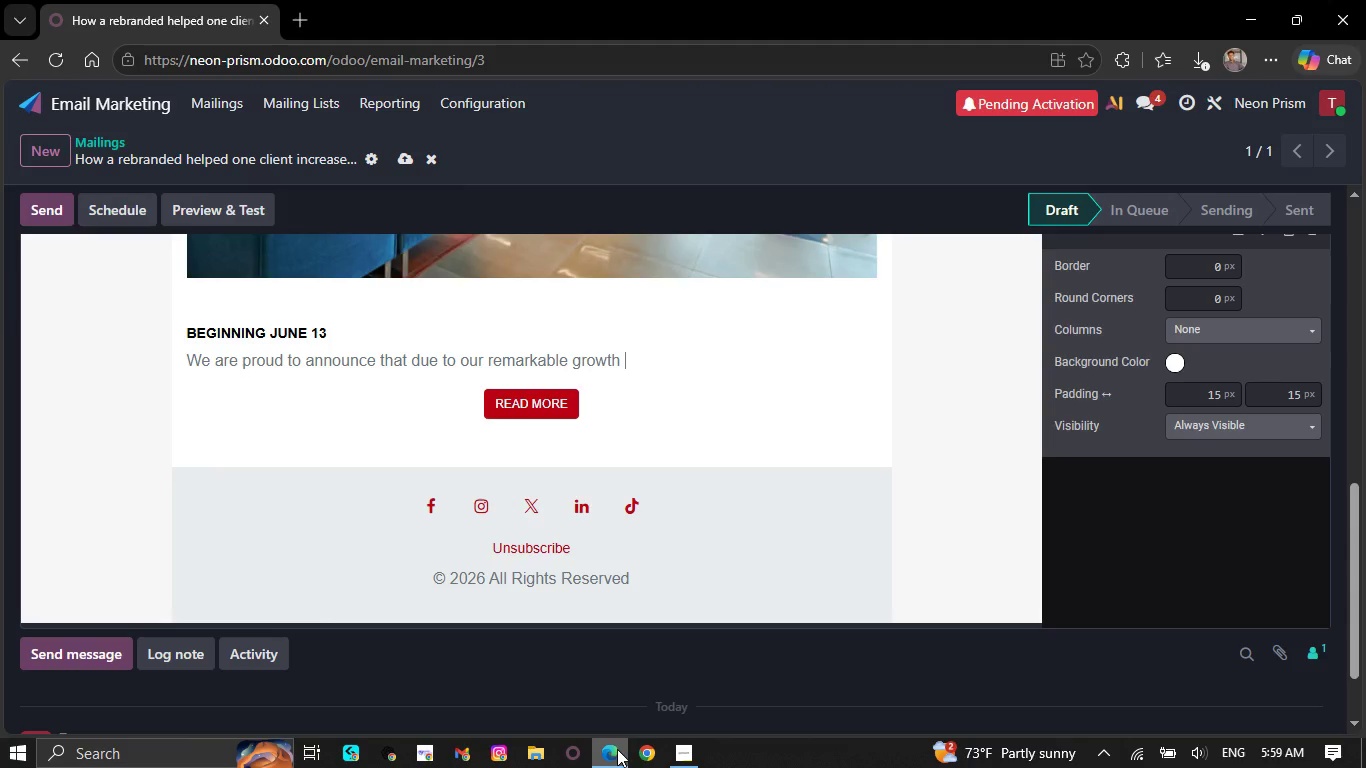 
key(Backspace)
 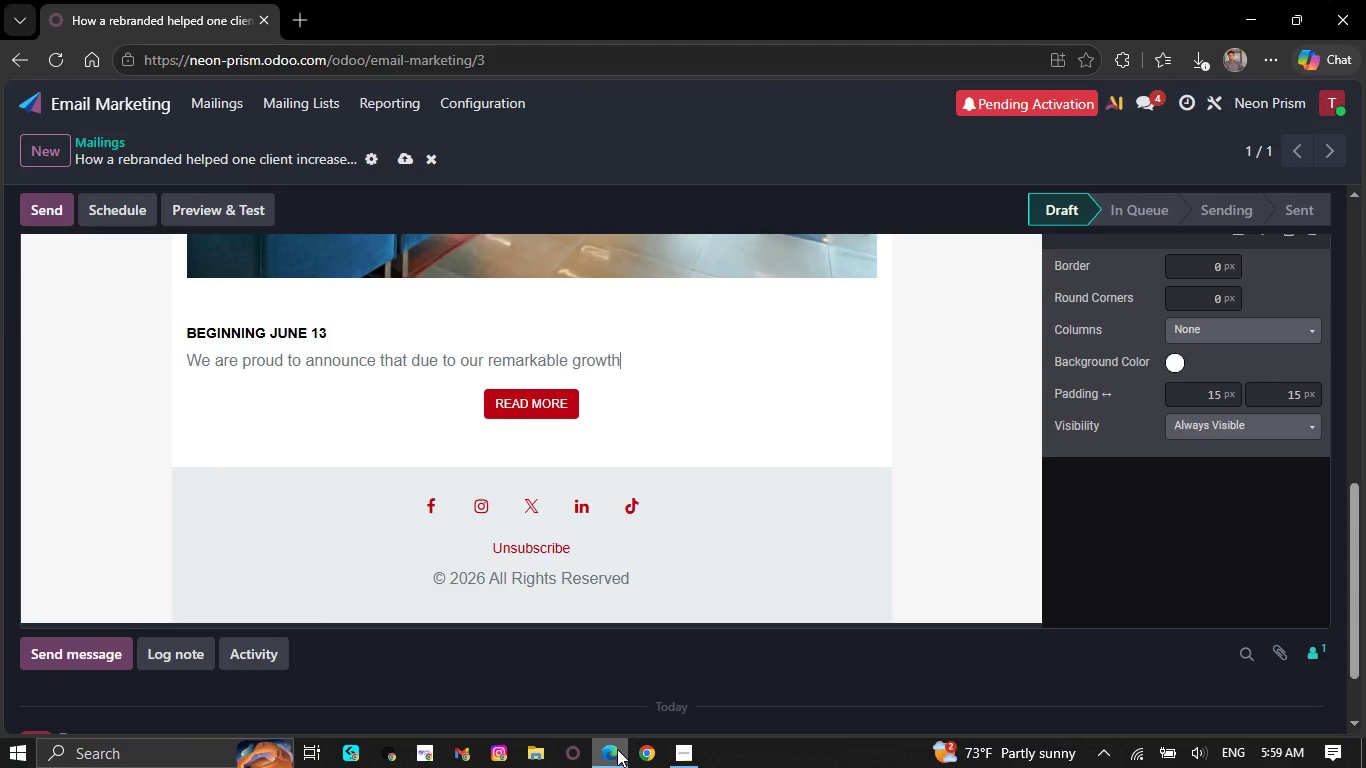 
key(Backspace)
 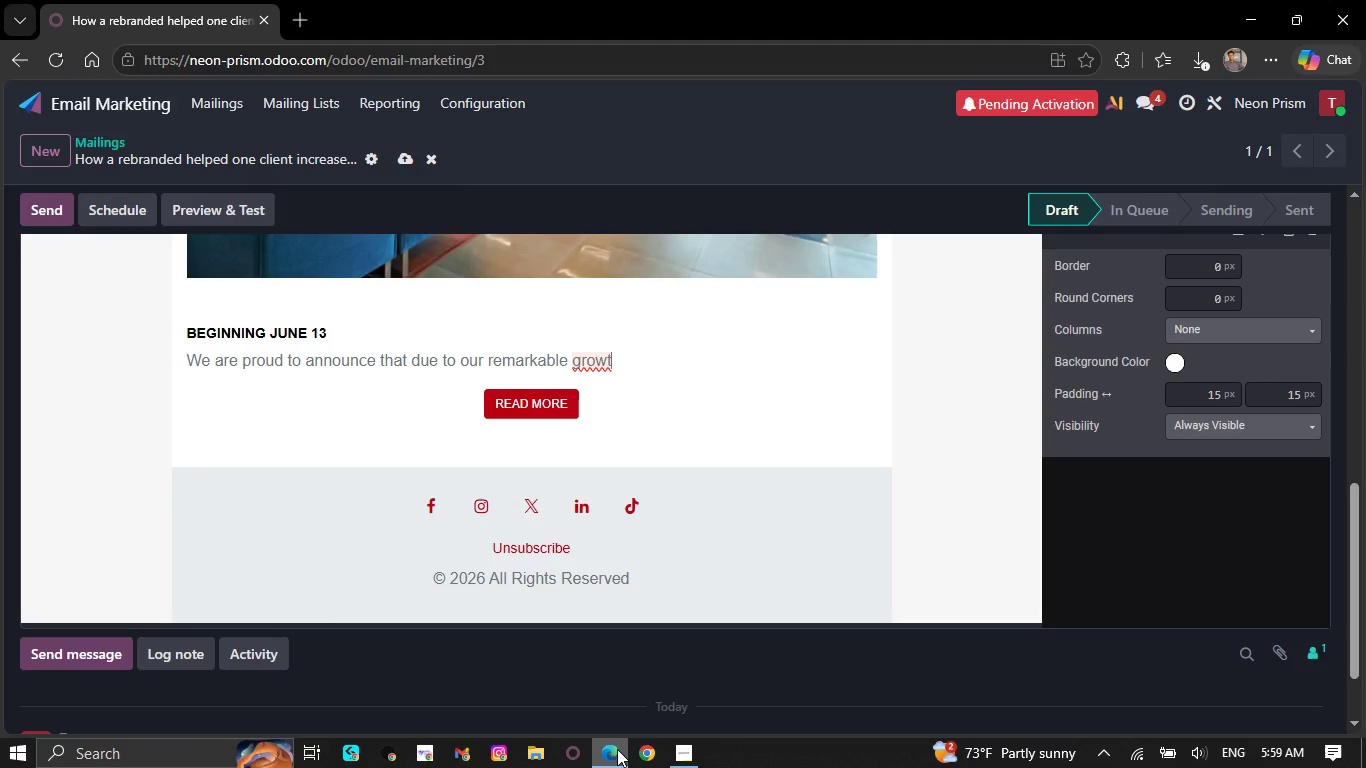 
key(Backspace)
 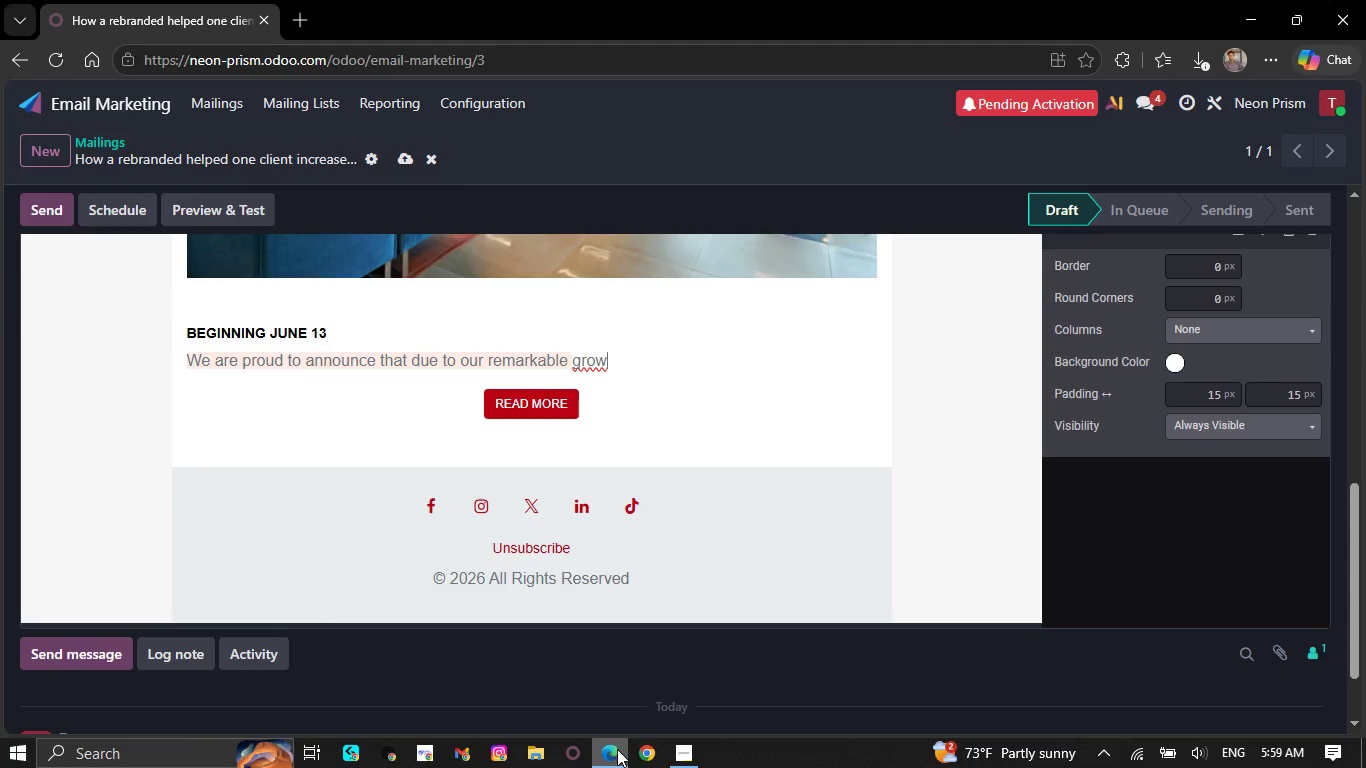 
key(Backspace)
 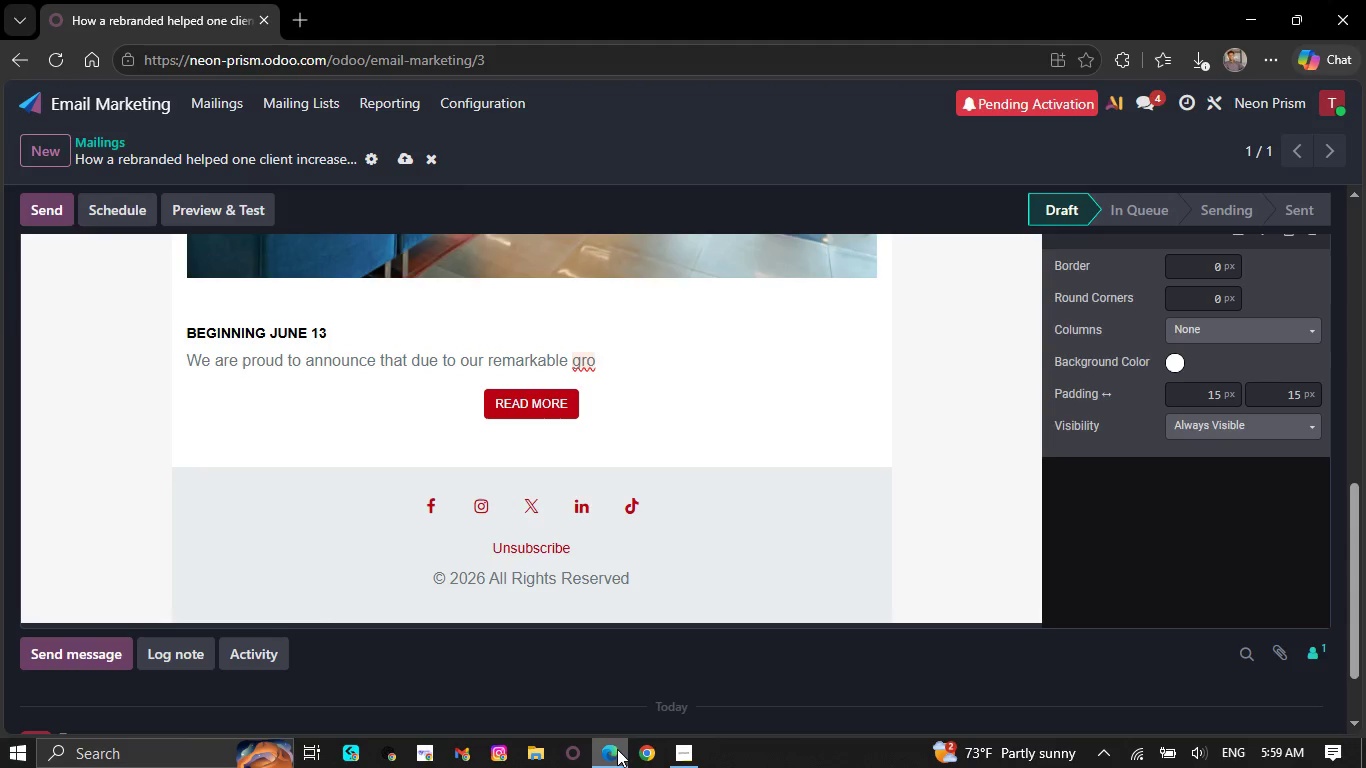 
key(Backspace)
 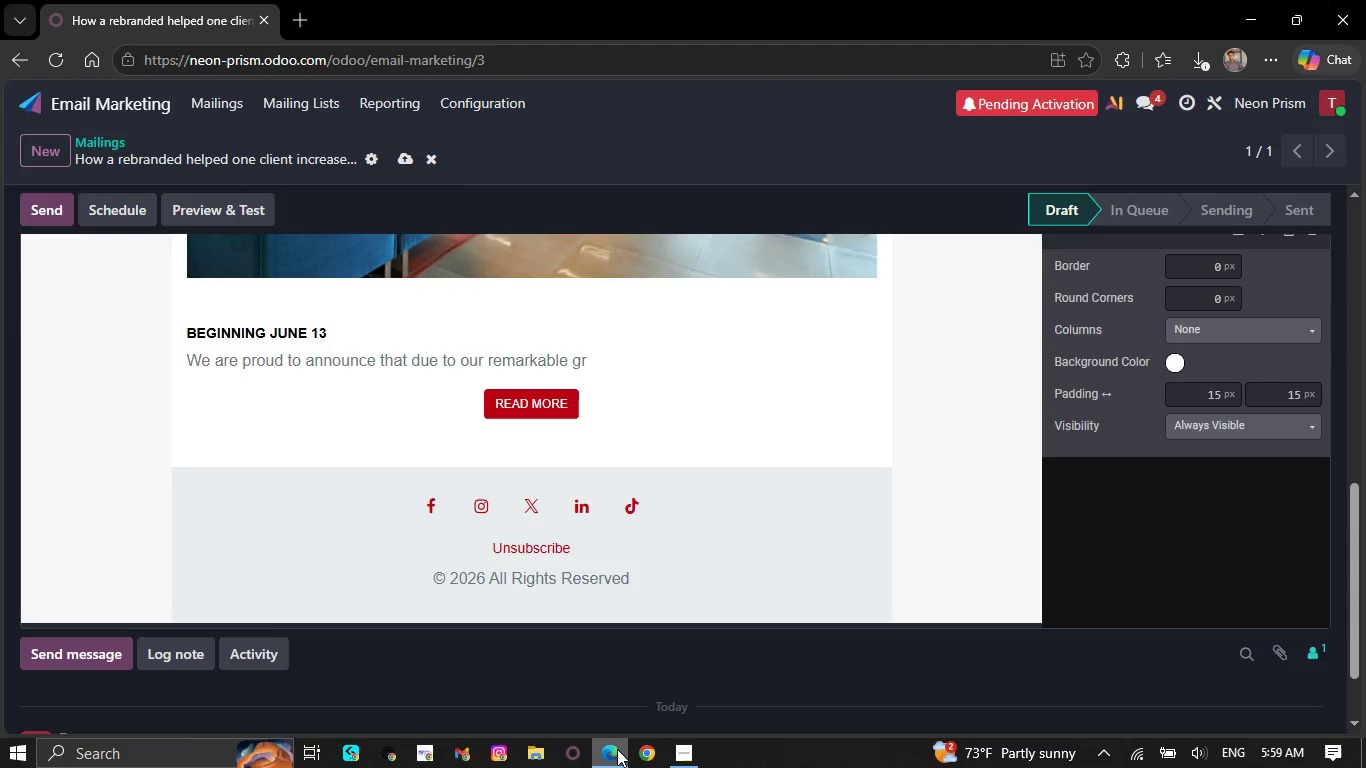 
key(Backspace)
 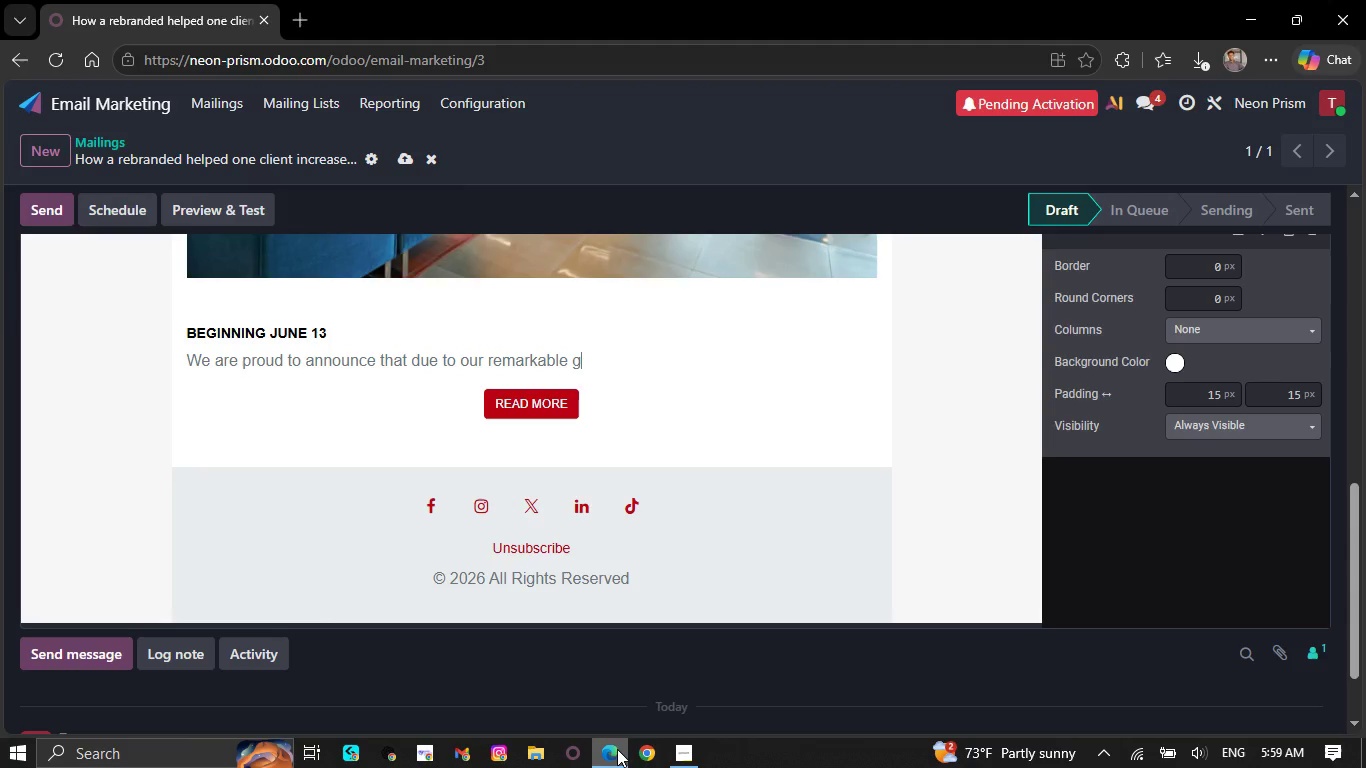 
key(Backspace)
 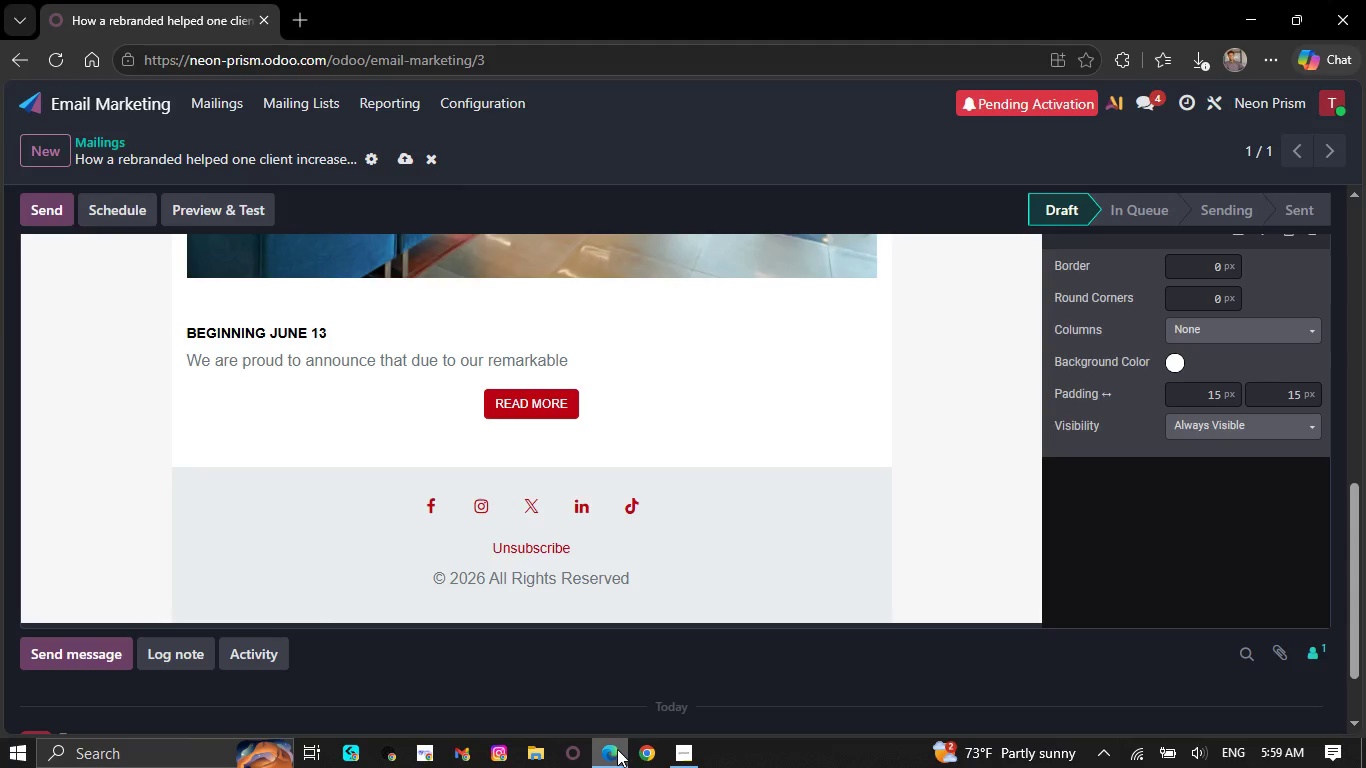 
key(Backspace)
 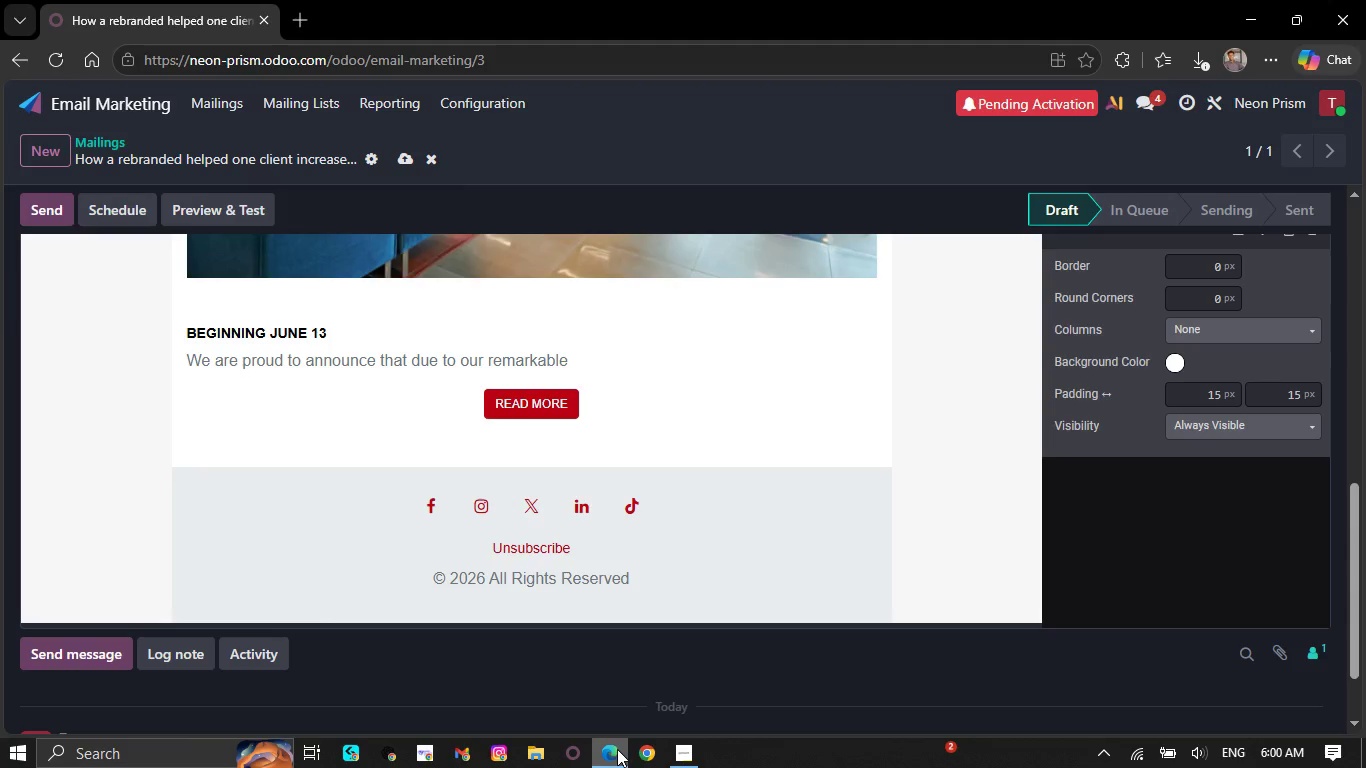 
wait(6.31)
 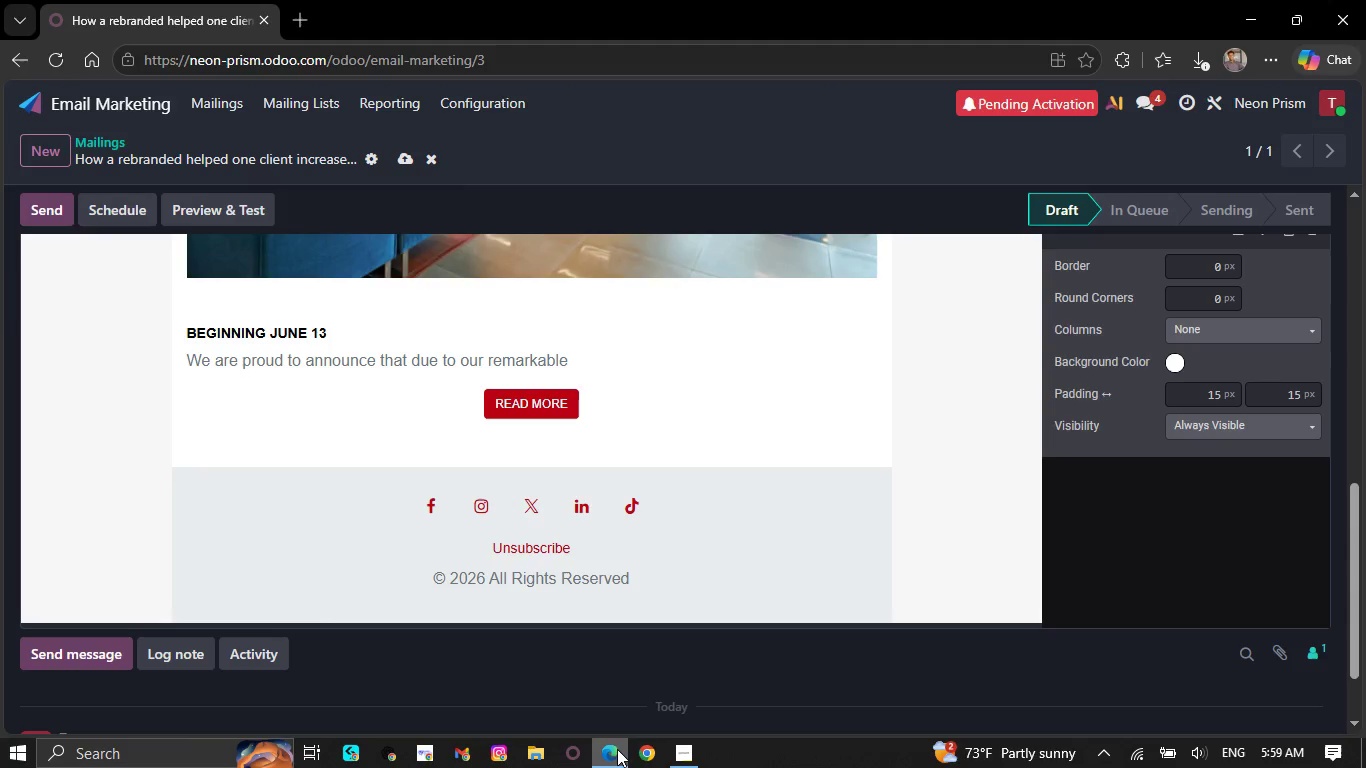 
key(Backspace)
 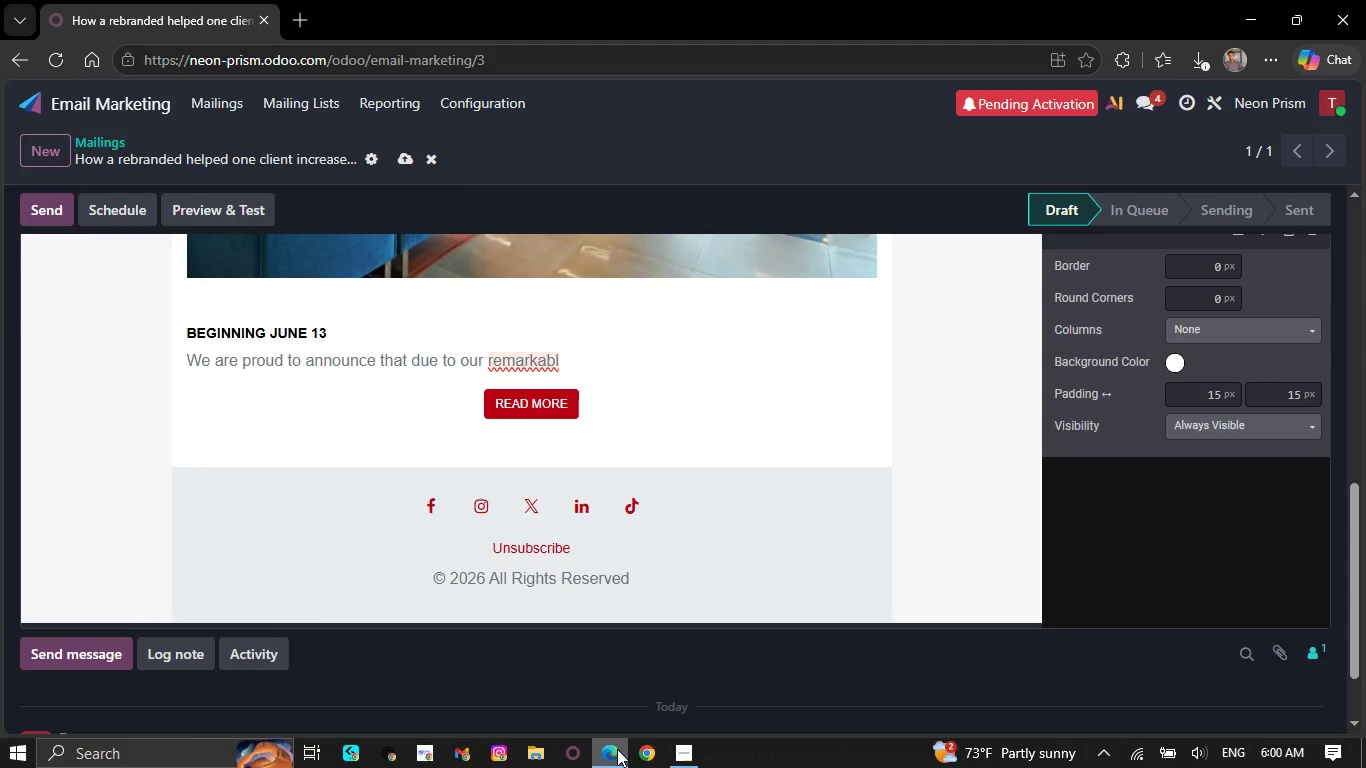 
key(Backspace)
 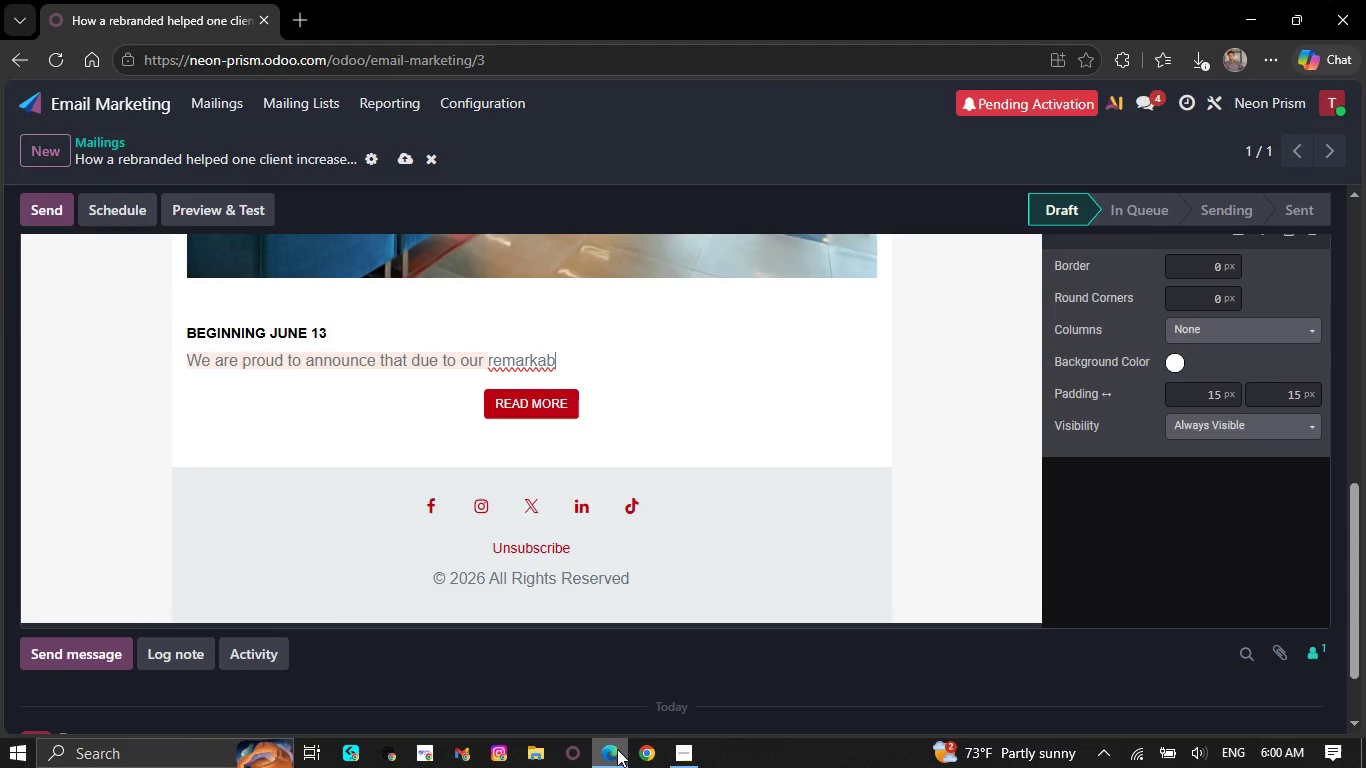 
key(Backspace)
 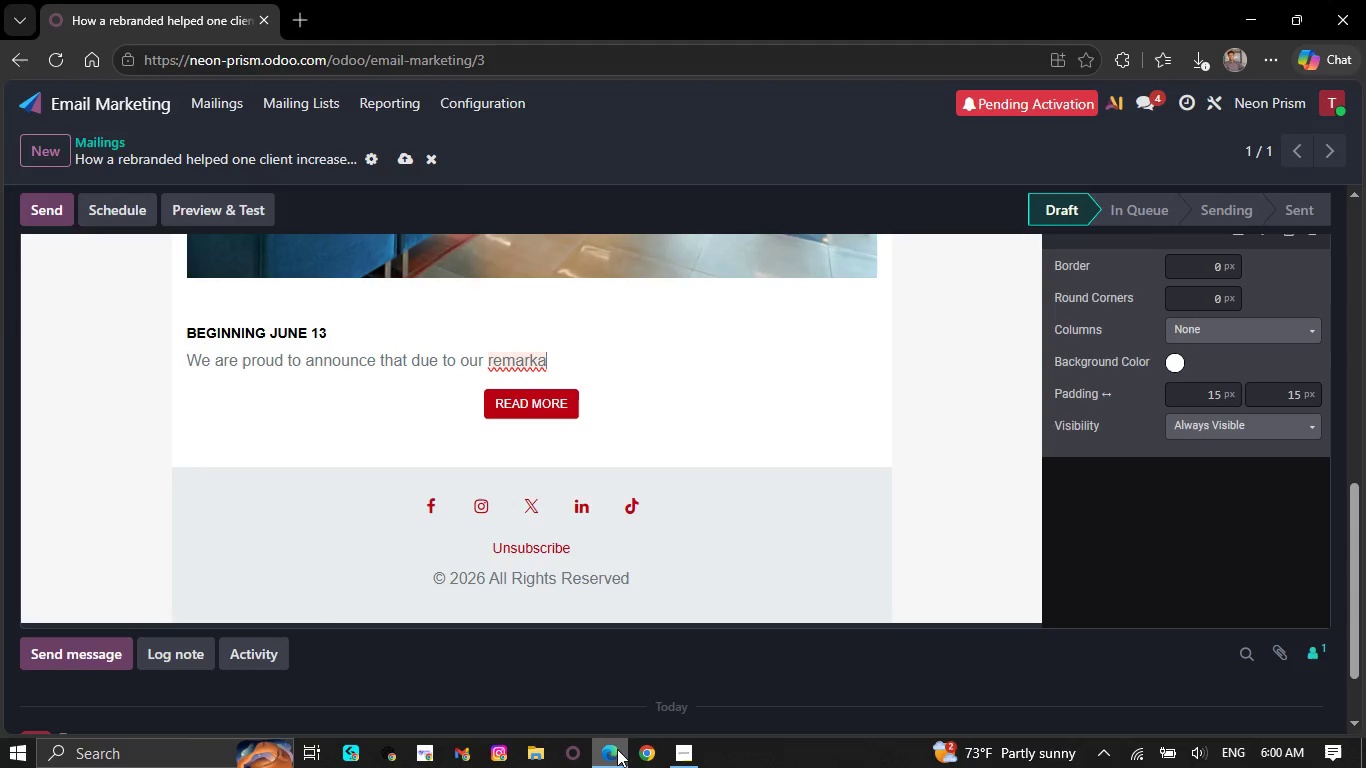 
key(Backspace)
 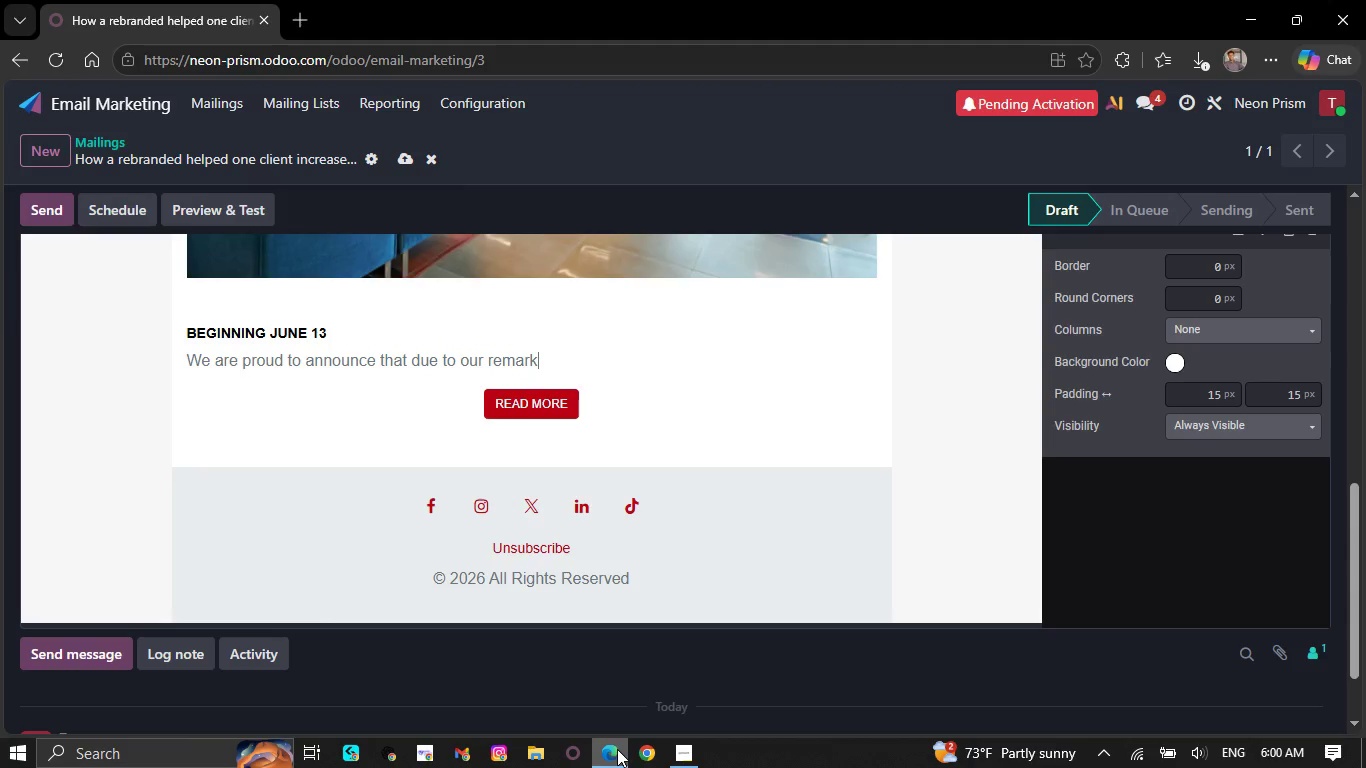 
key(Backspace)
 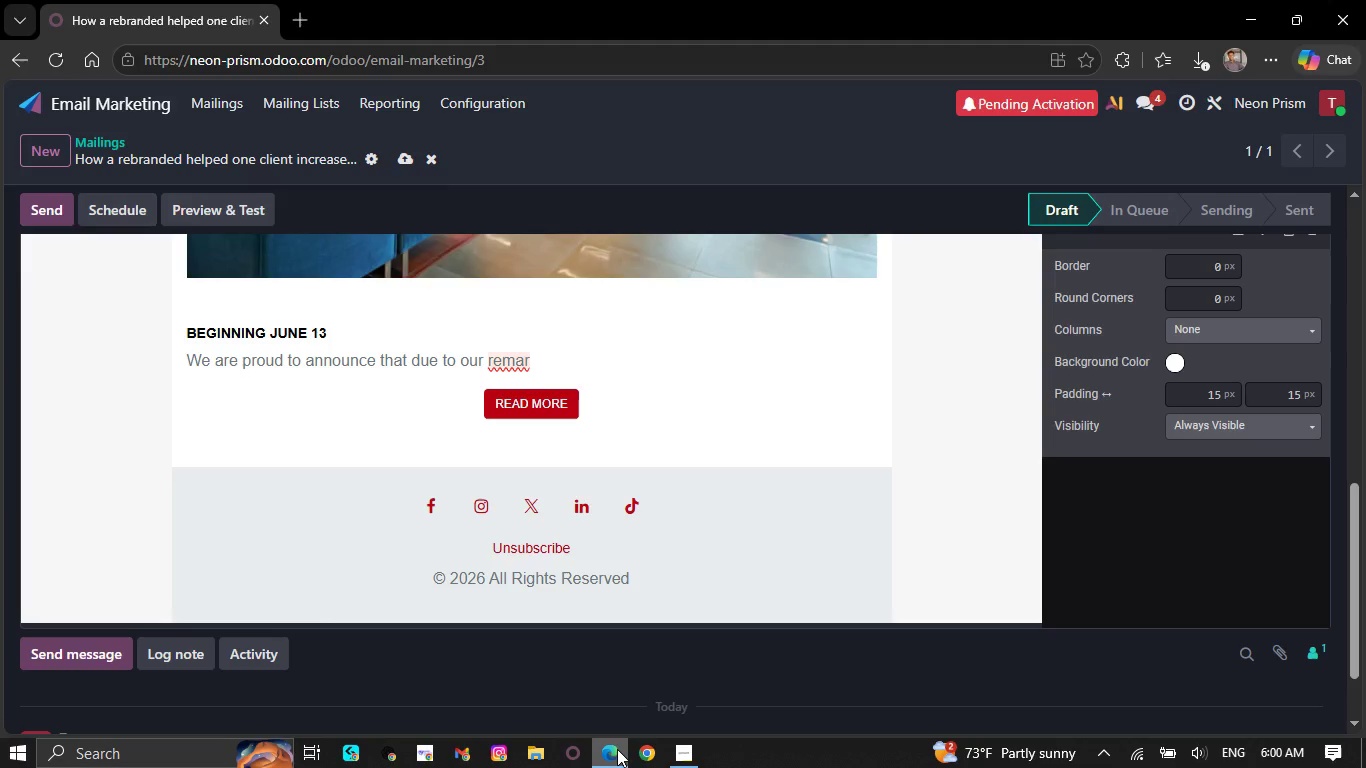 
key(Backspace)
 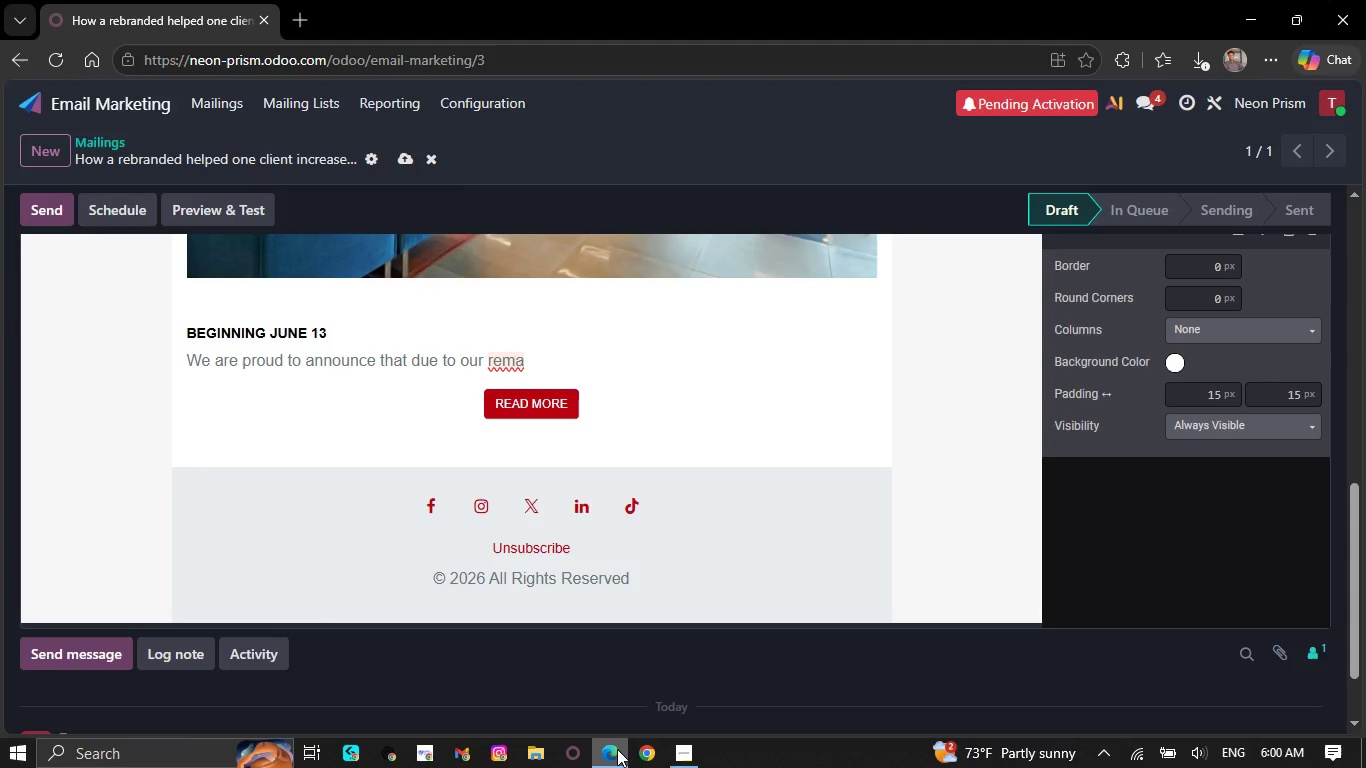 
key(Backspace)
 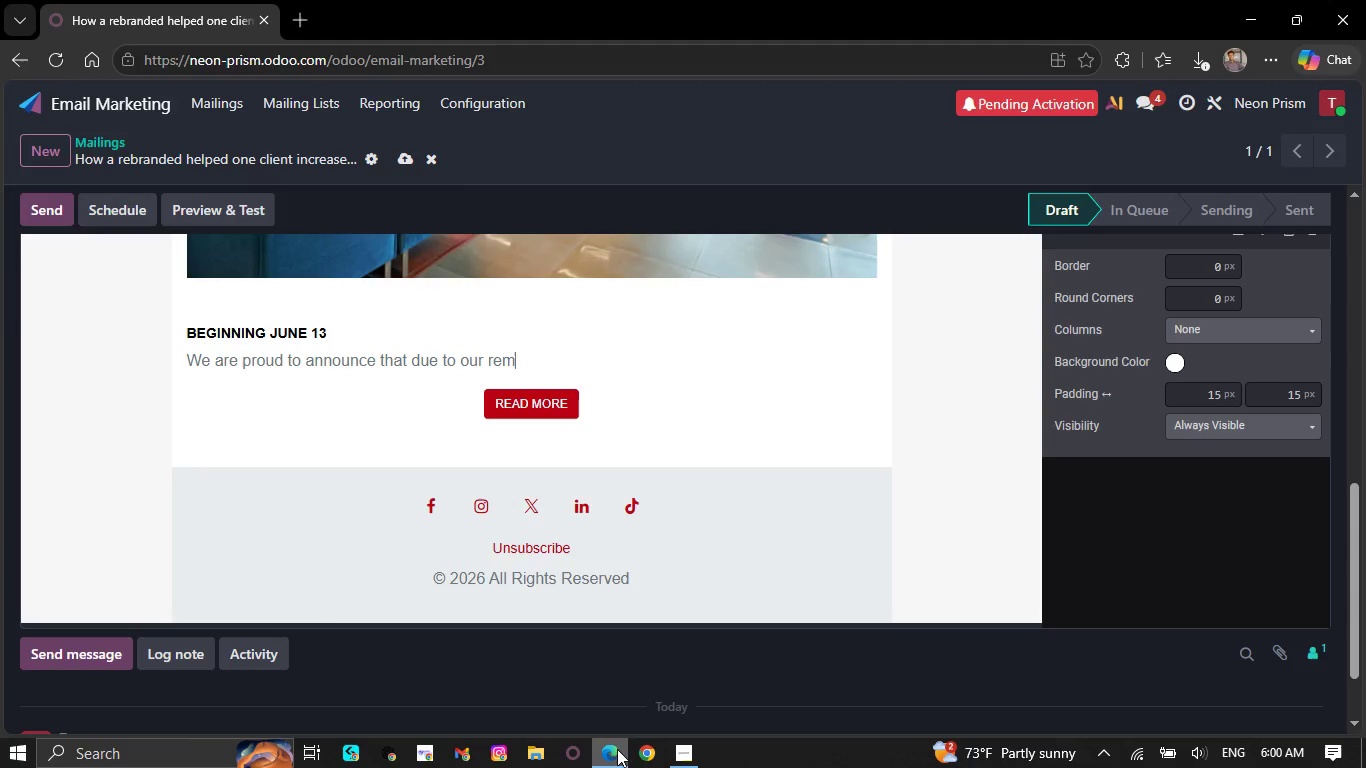 
key(Backspace)
 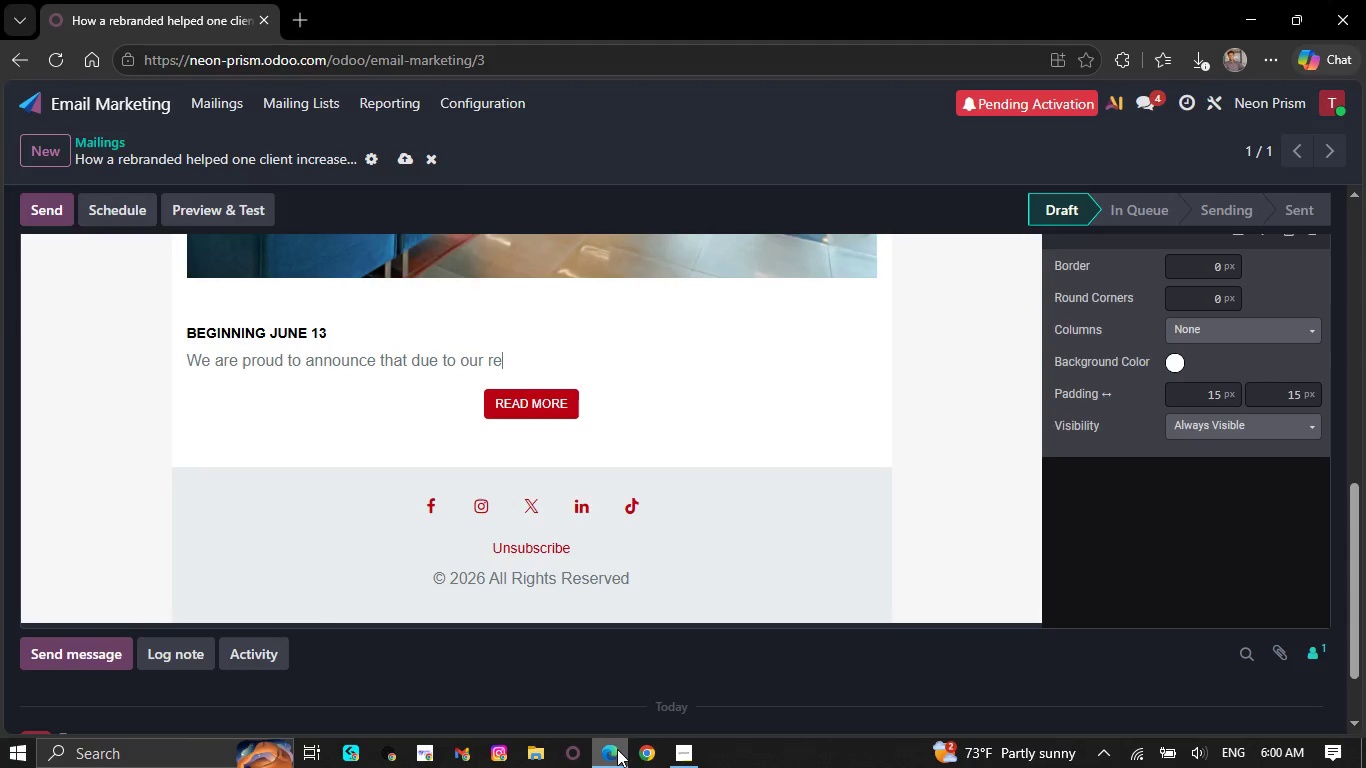 
key(Backspace)
 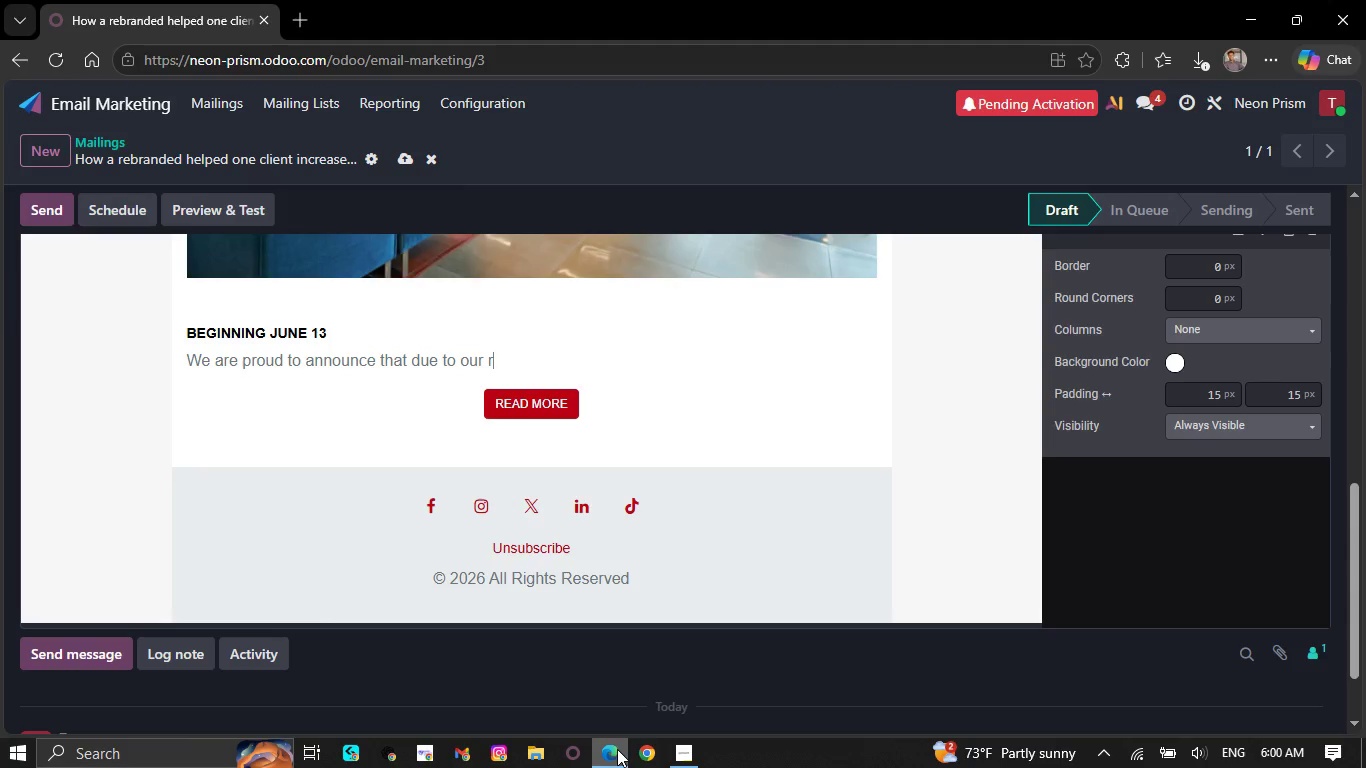 
key(Backspace)
 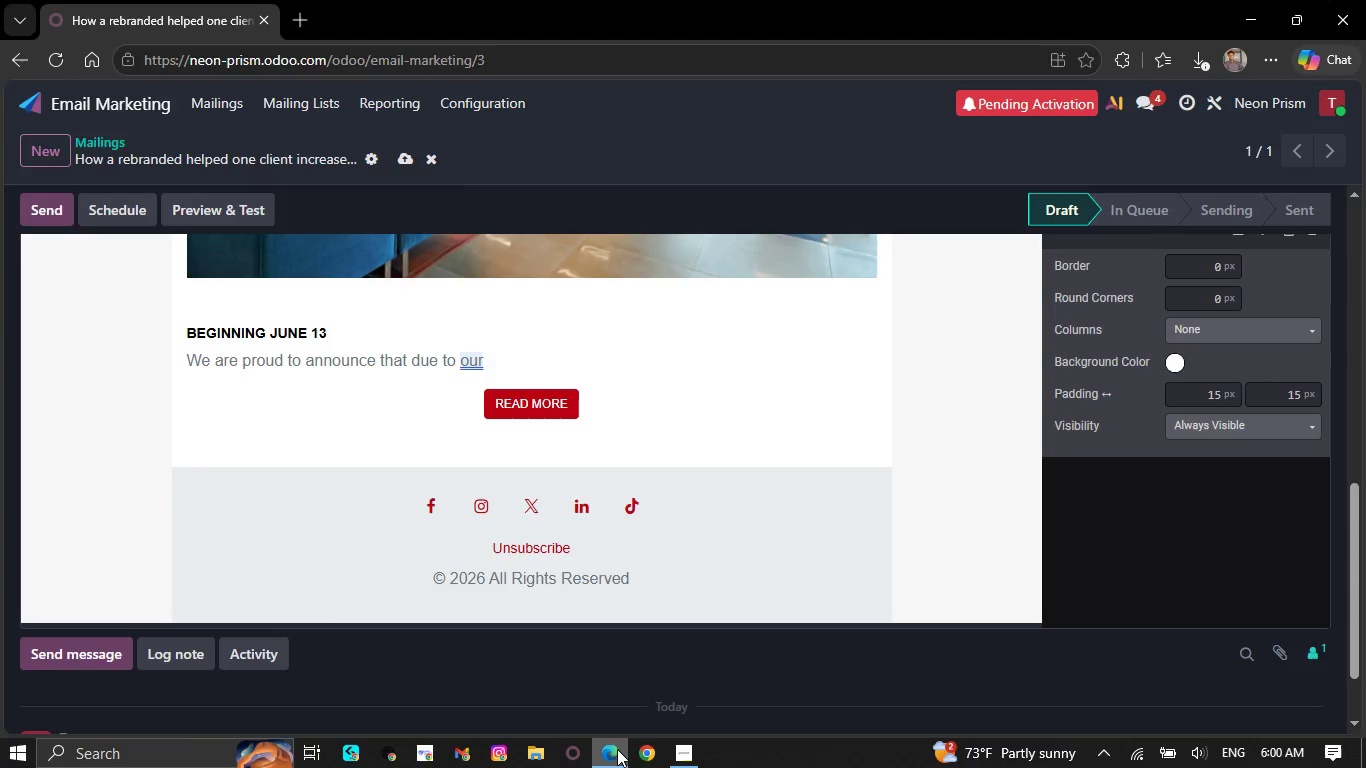 
key(Backspace)
 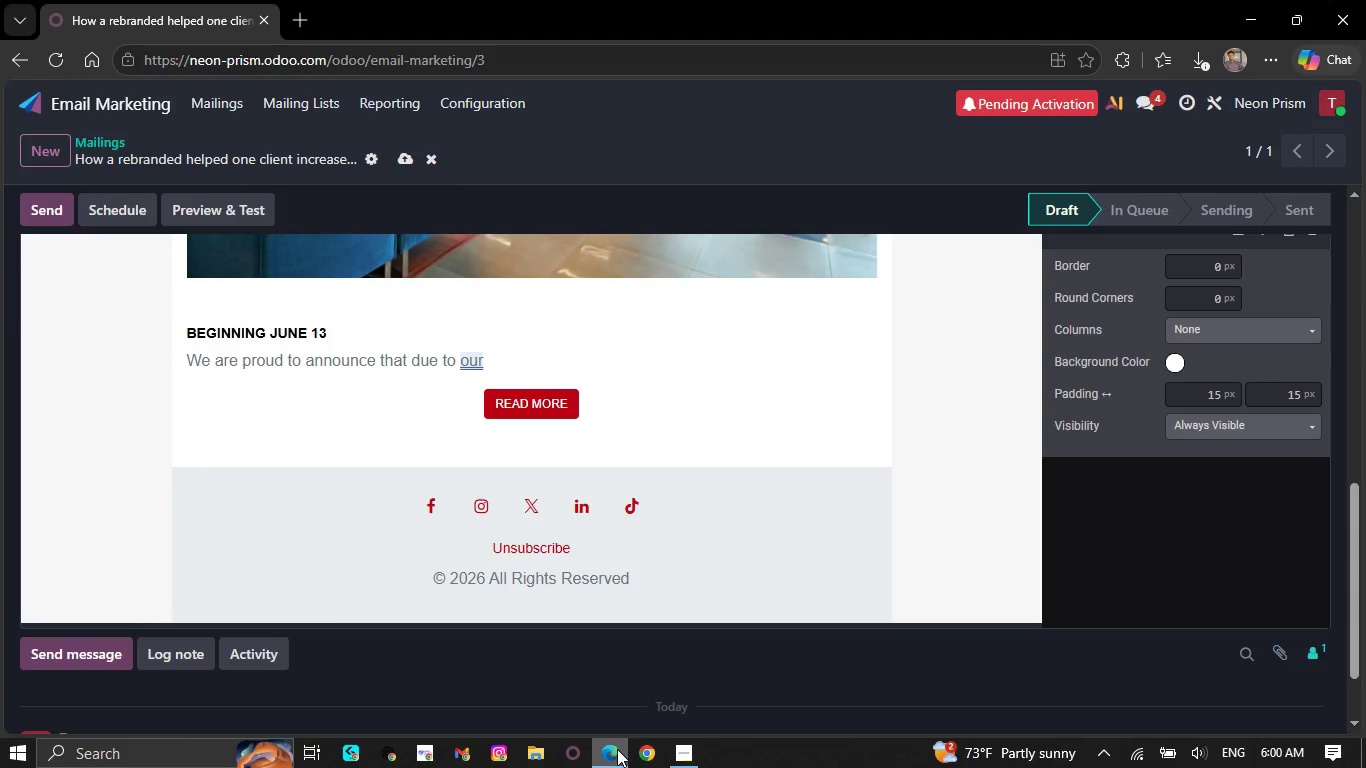 
wait(5.17)
 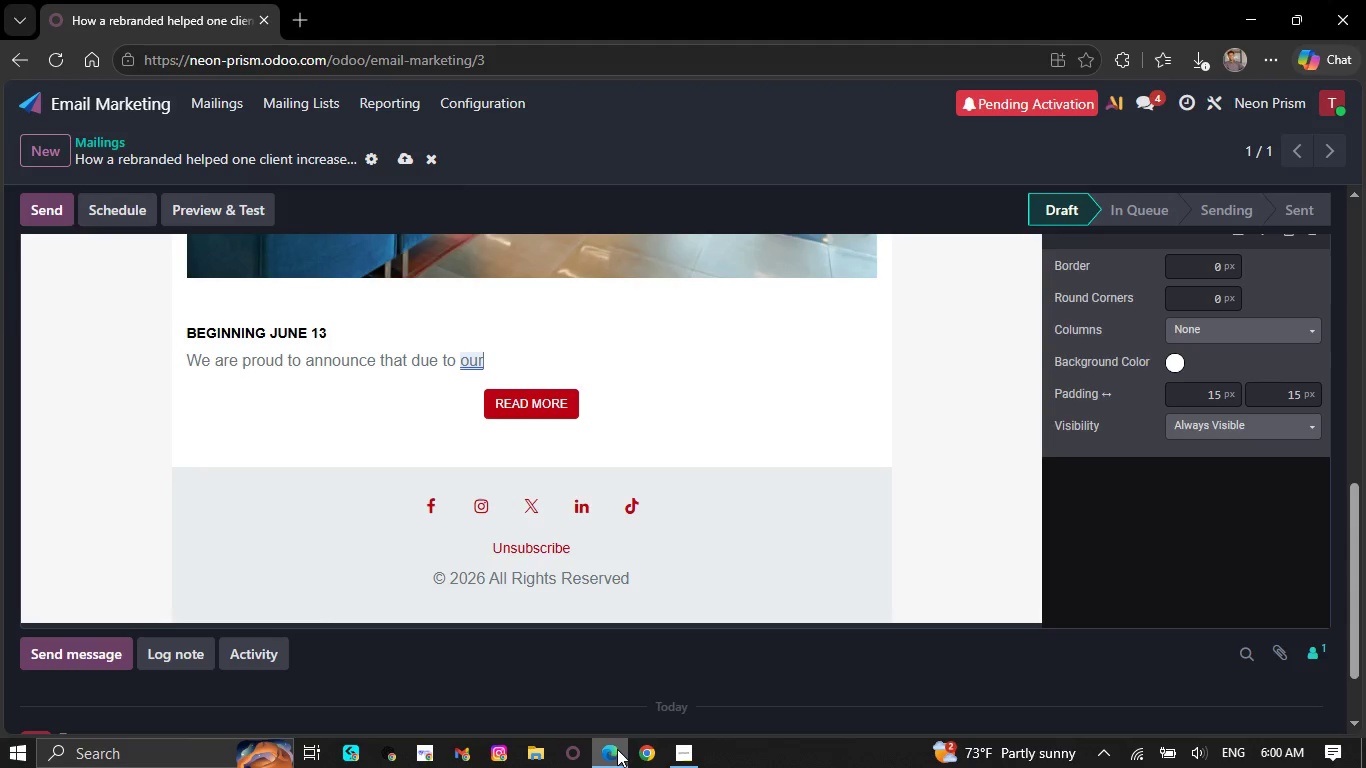 
key(Backspace)
 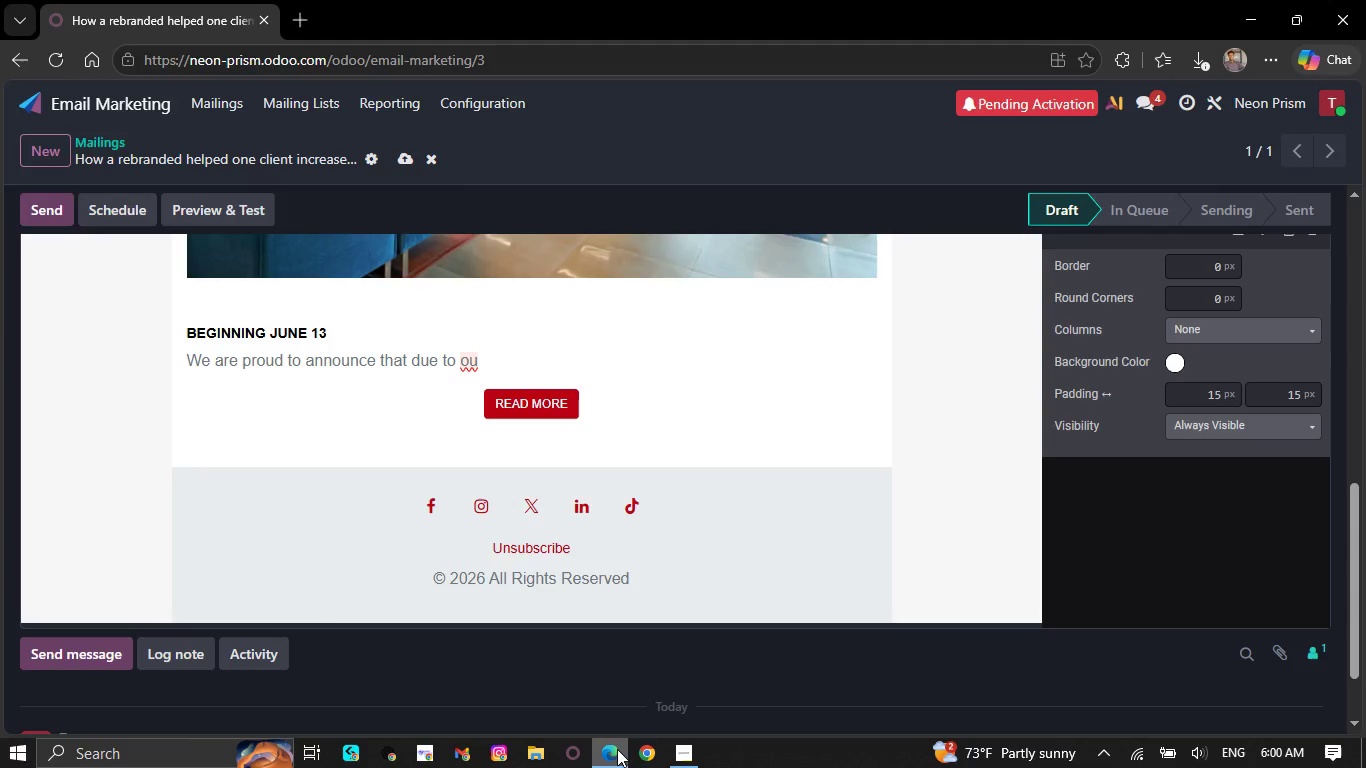 
wait(5.09)
 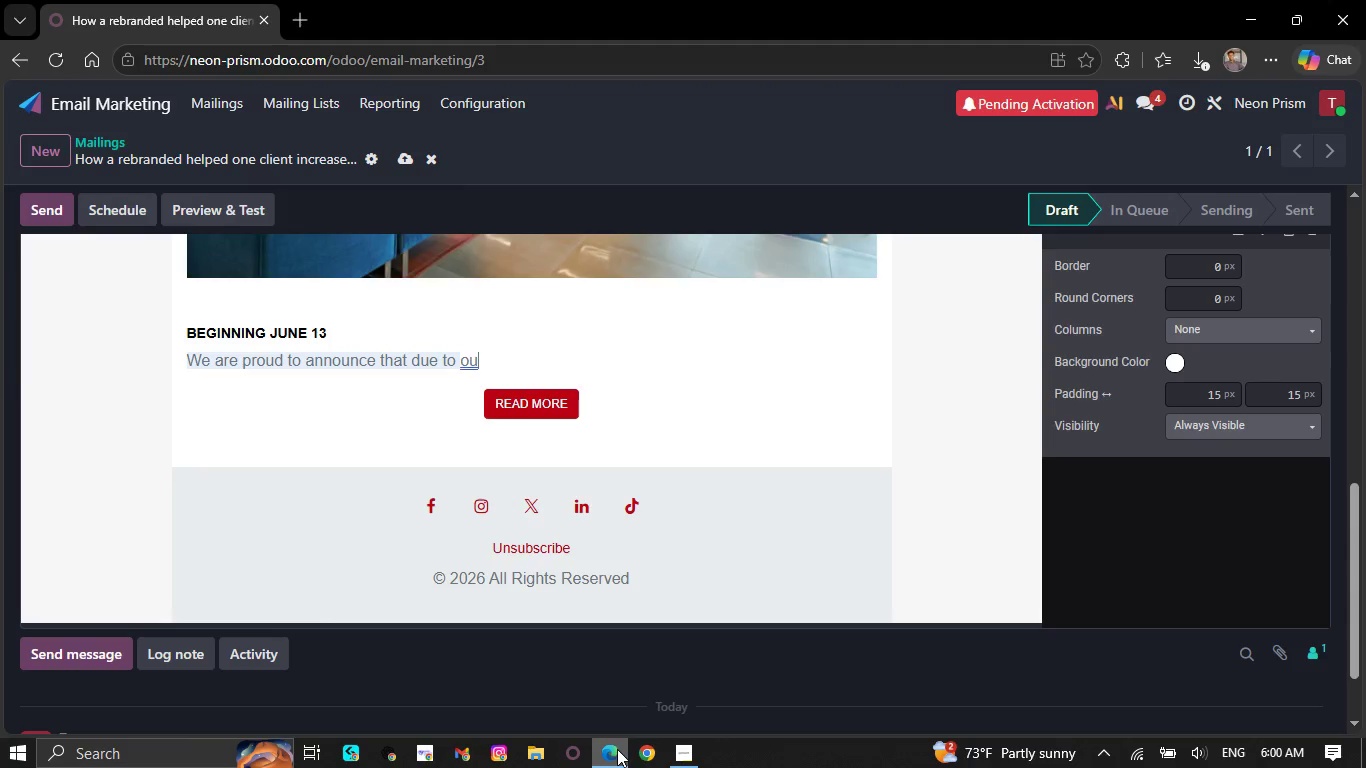 
key(Backspace)
 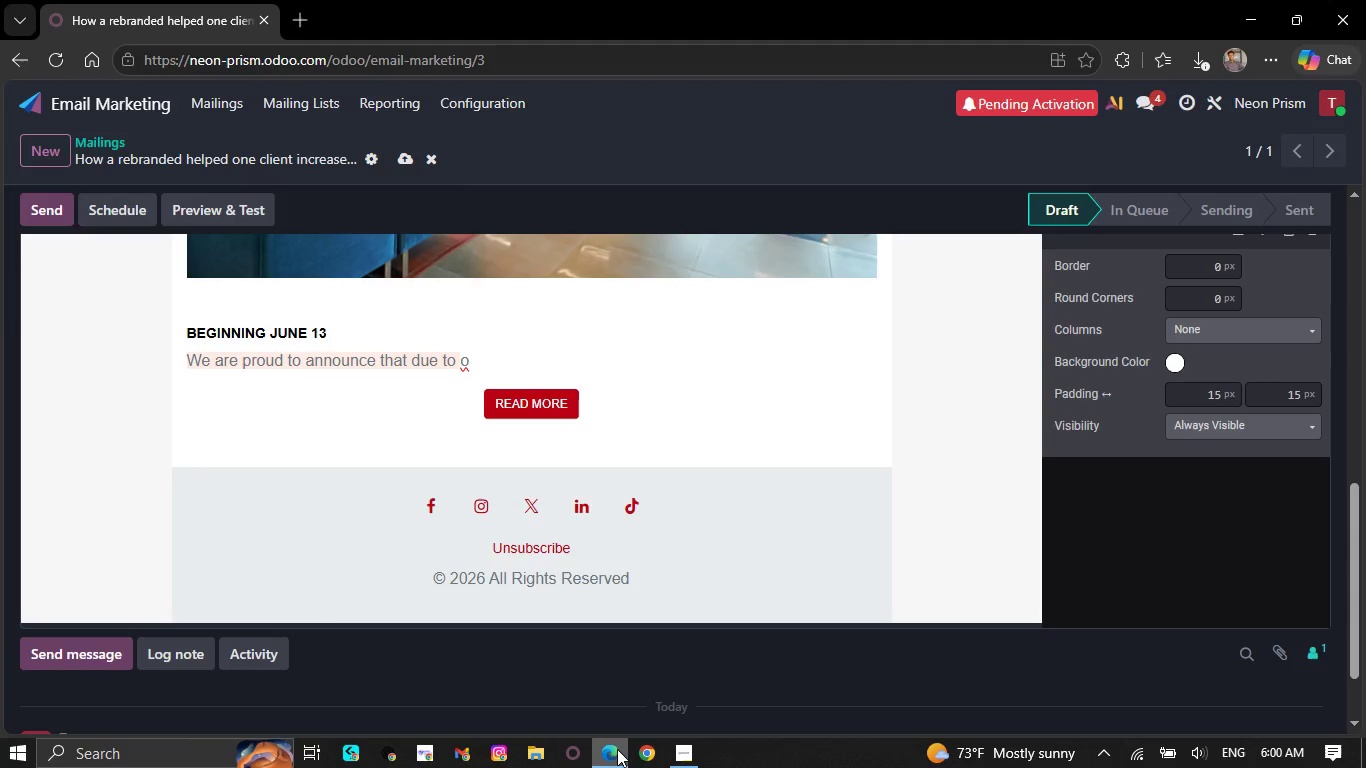 
wait(10.89)
 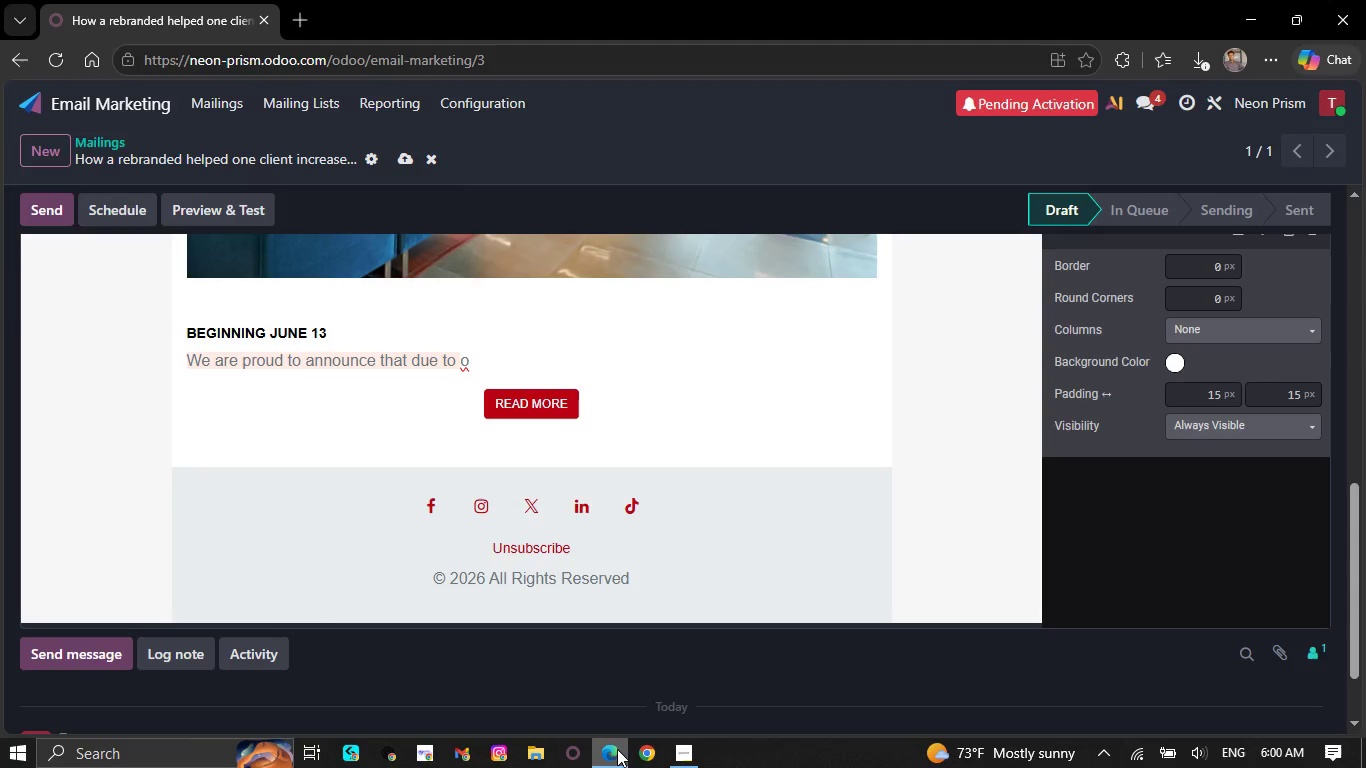 
key(Backspace)
 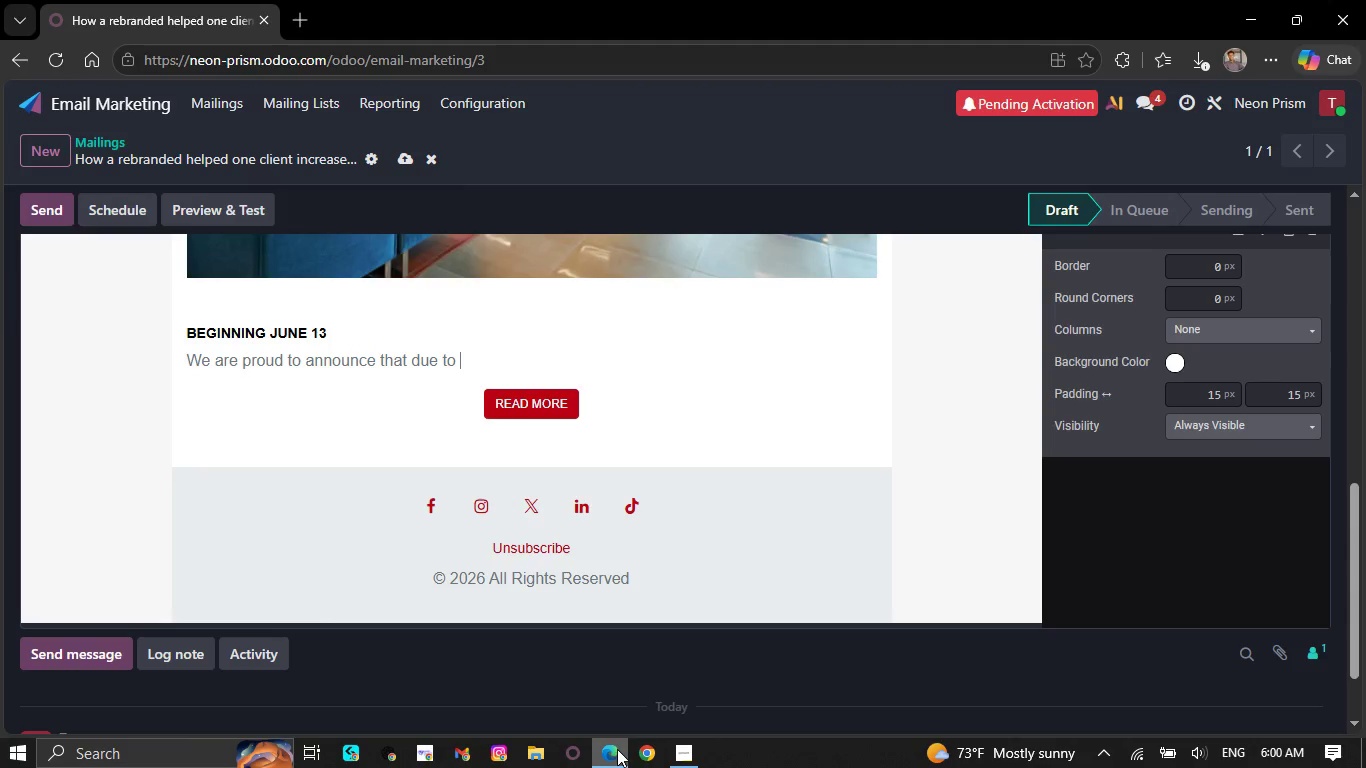 
wait(5.77)
 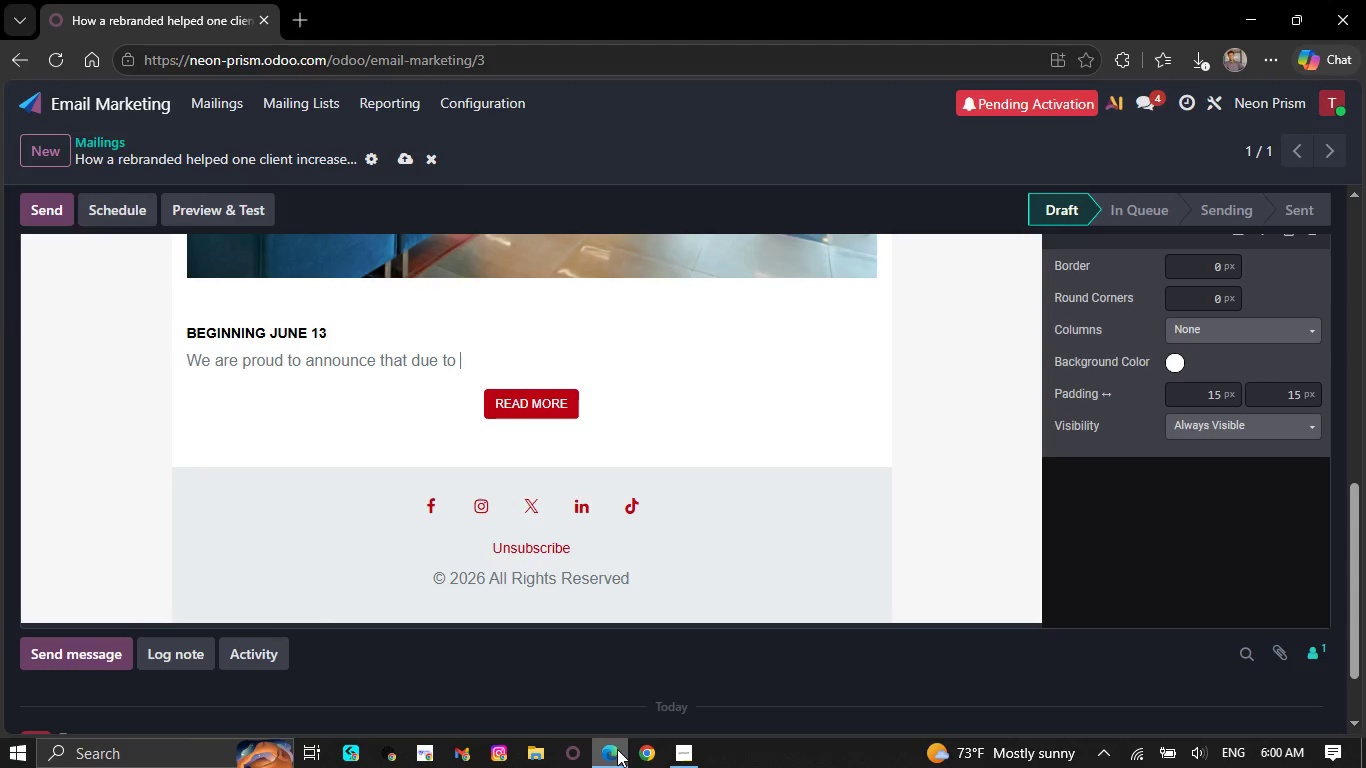 
key(Backspace)
 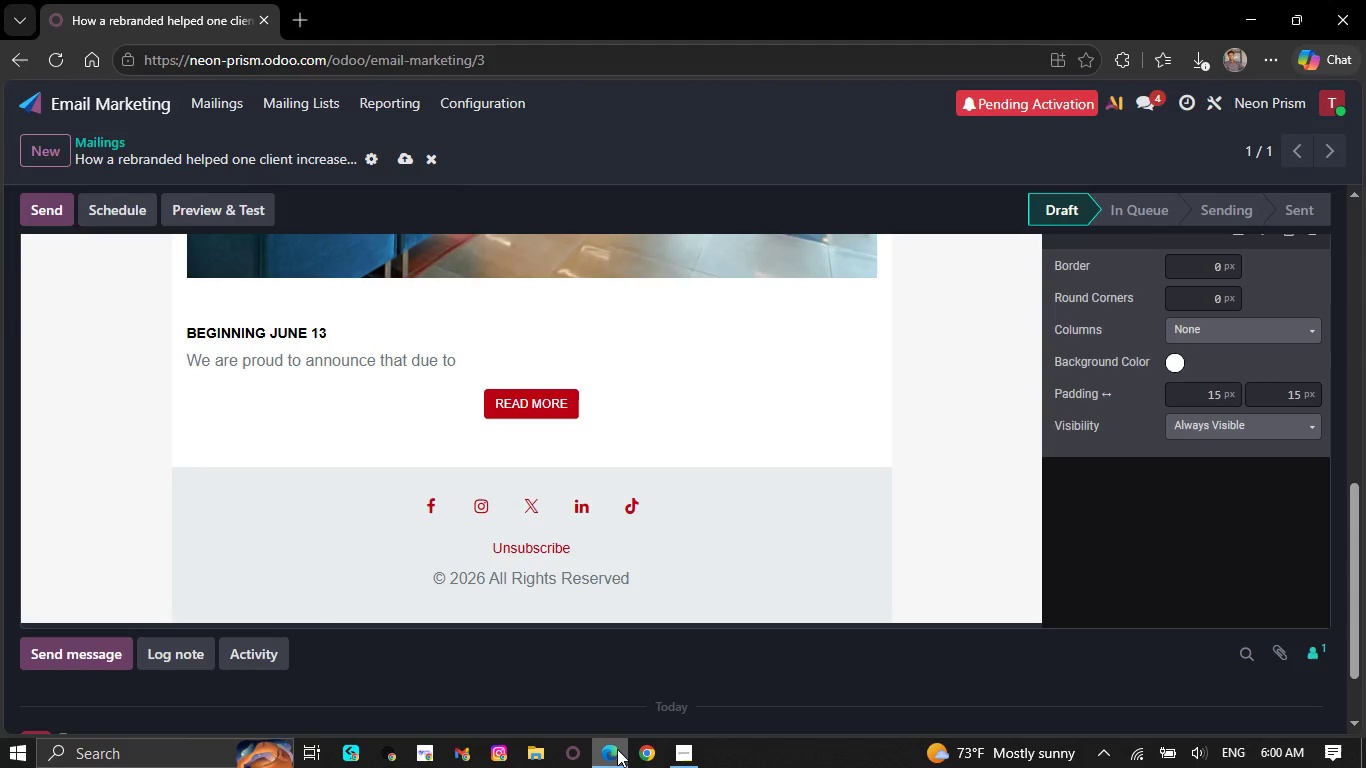 
key(Backspace)
 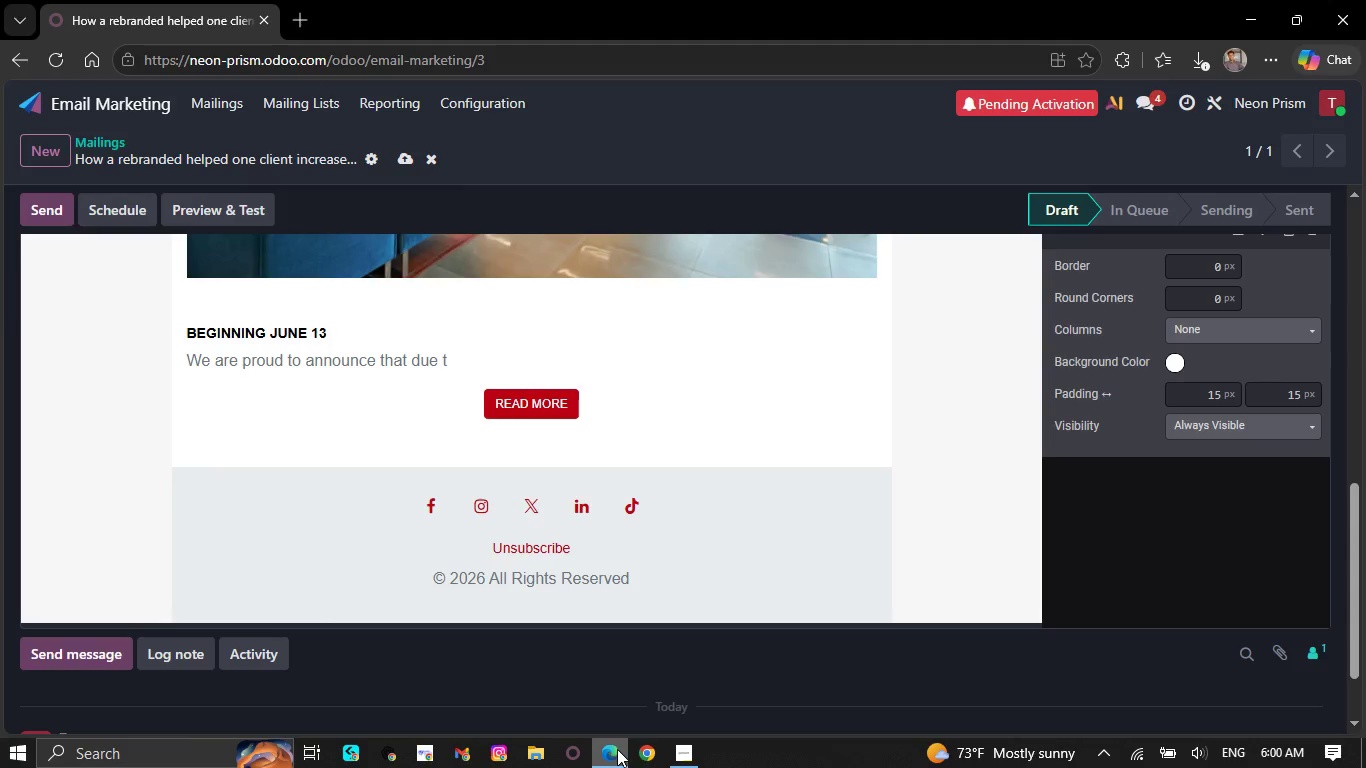 
key(Backspace)
 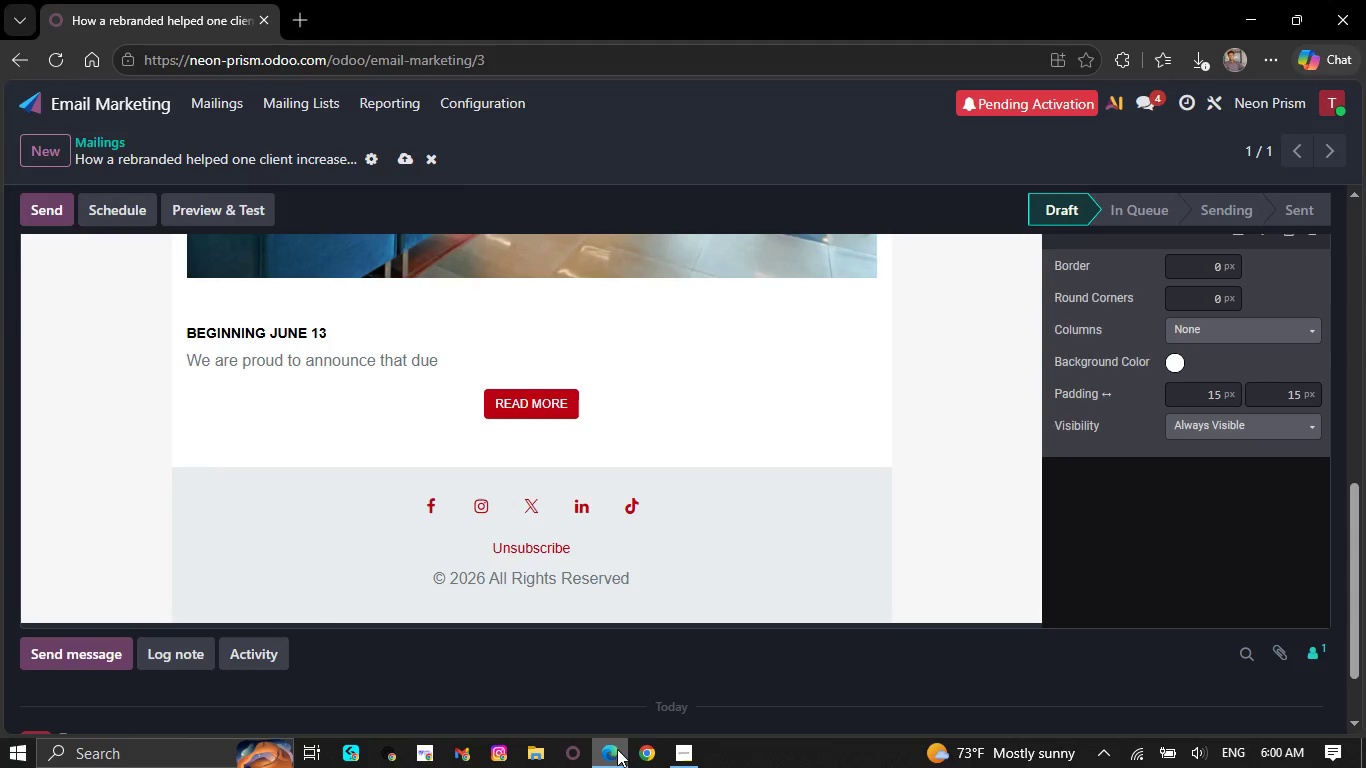 
key(Backspace)
 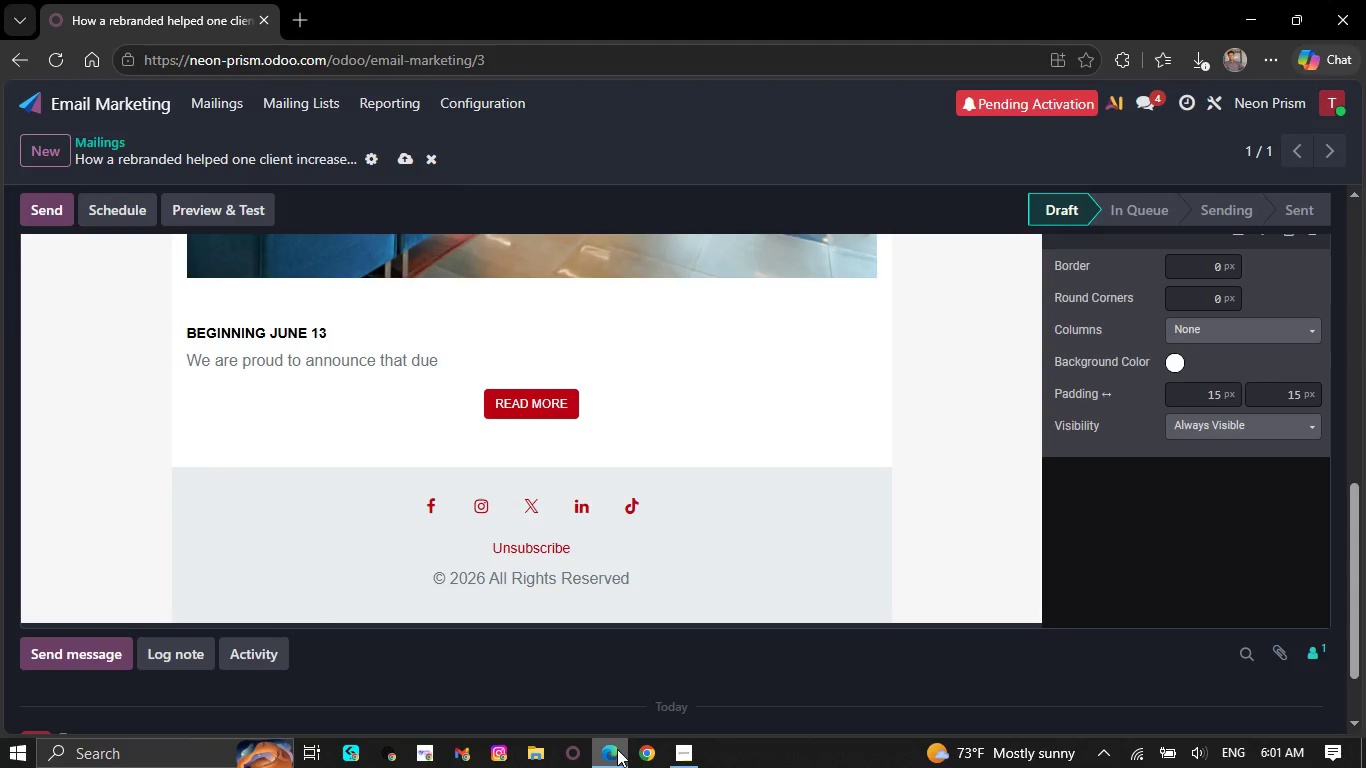 
key(Backspace)
 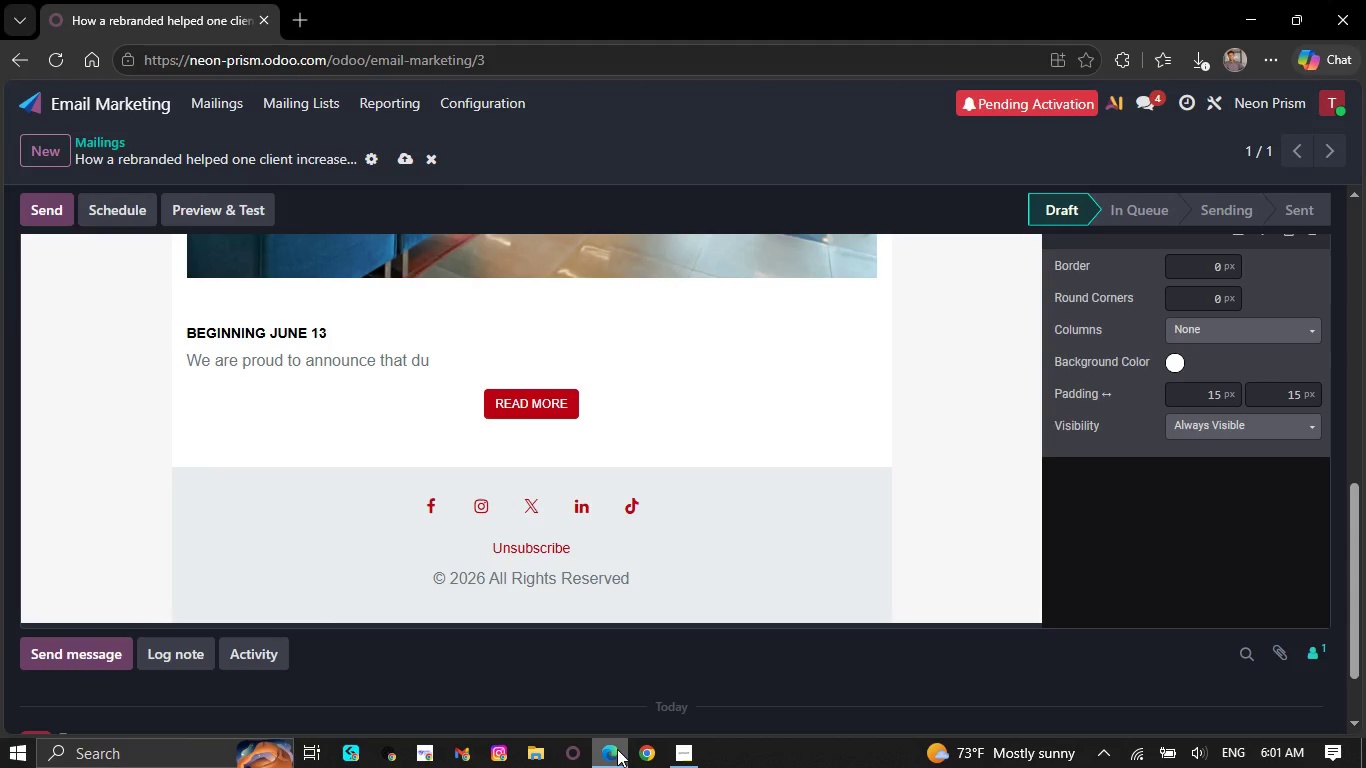 
key(Backspace)
 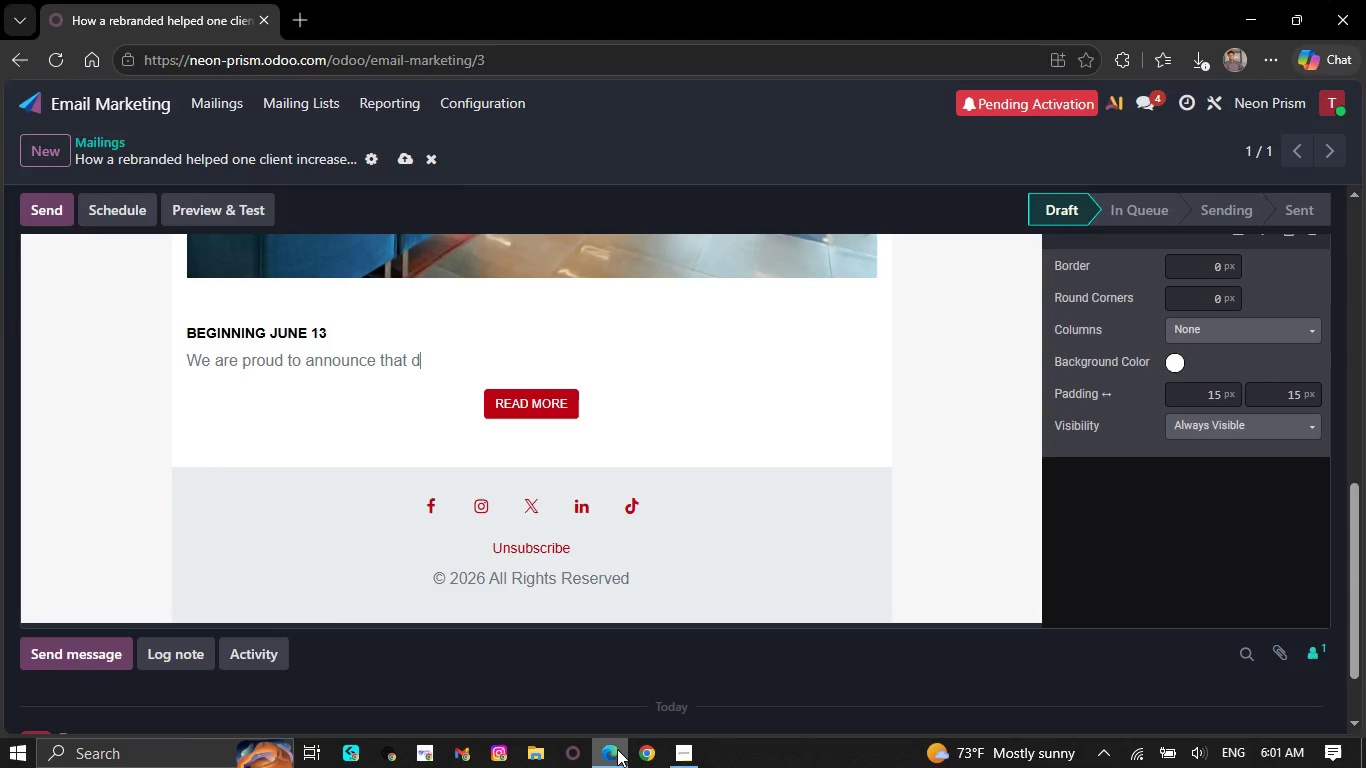 
wait(12.5)
 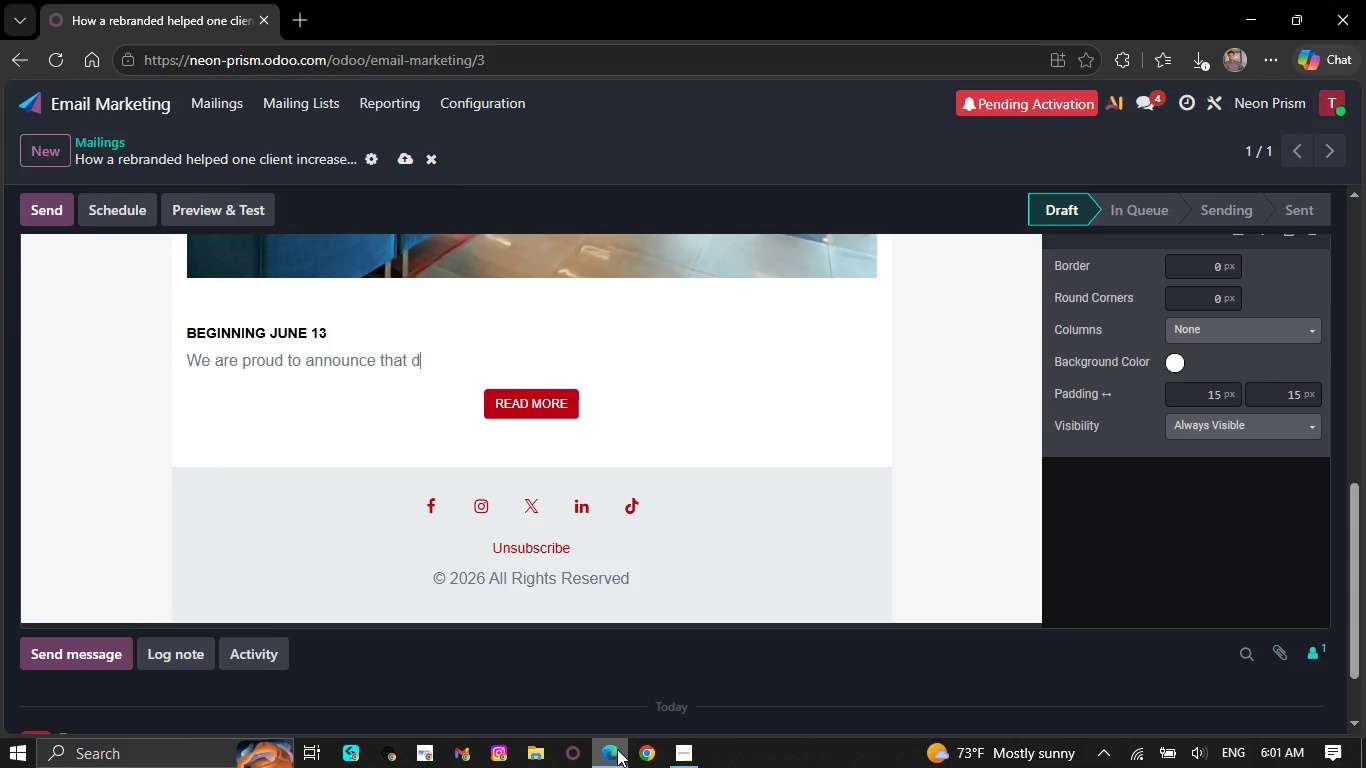 
key(Backspace)
 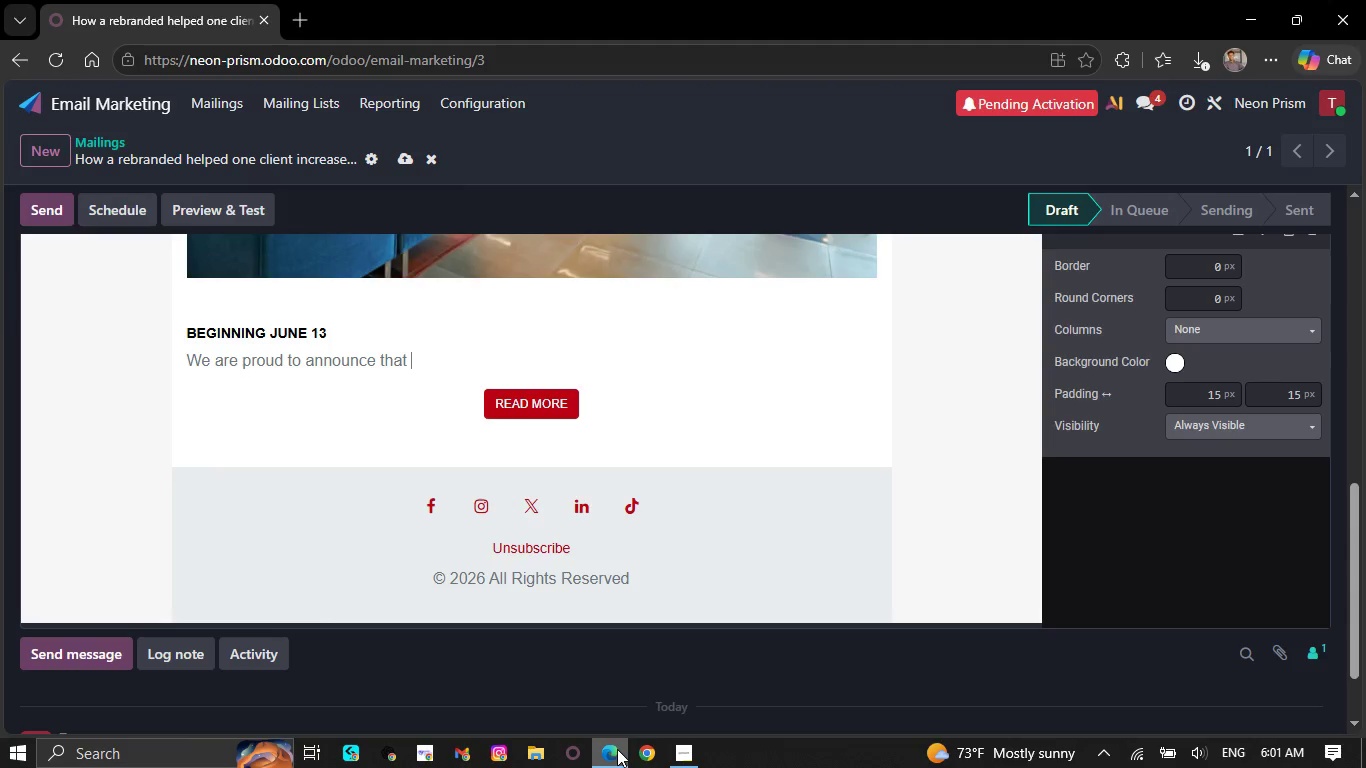 
key(Backspace)
 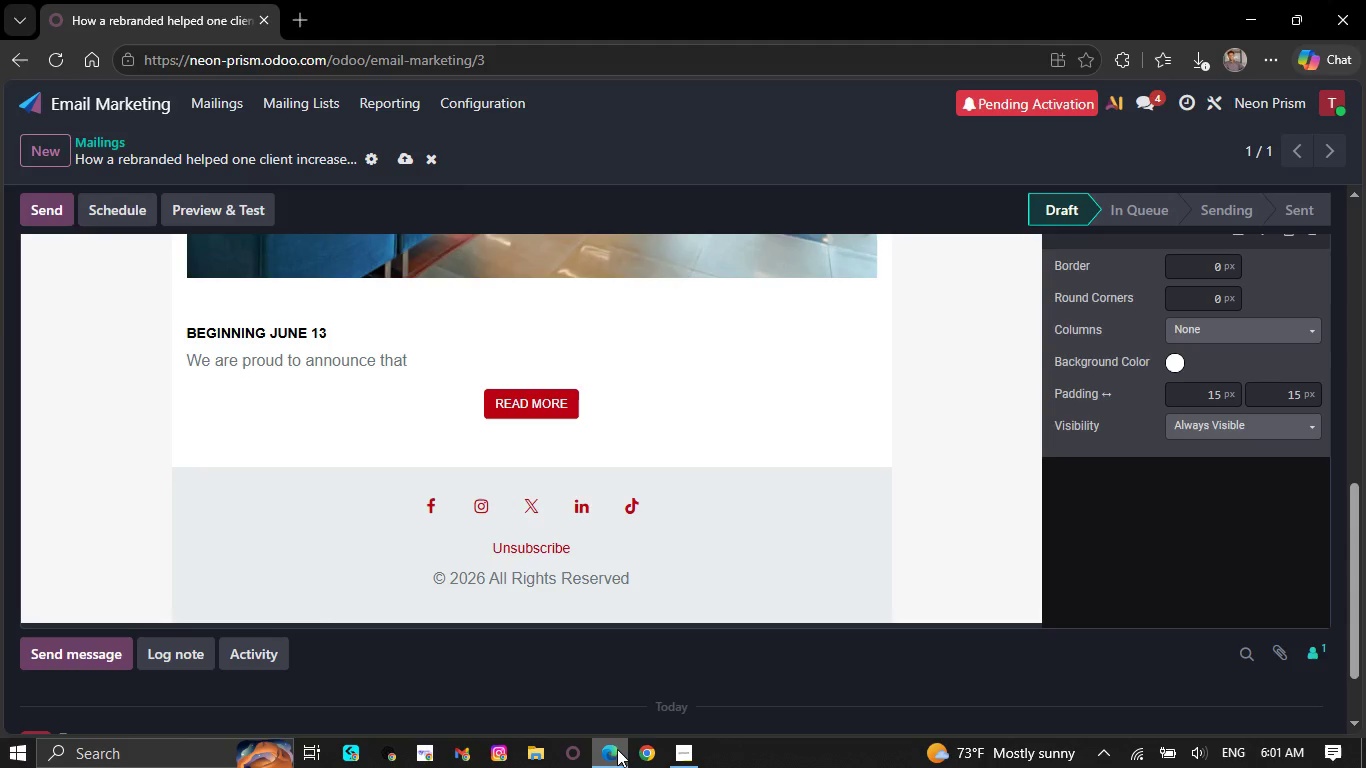 
key(Backspace)
 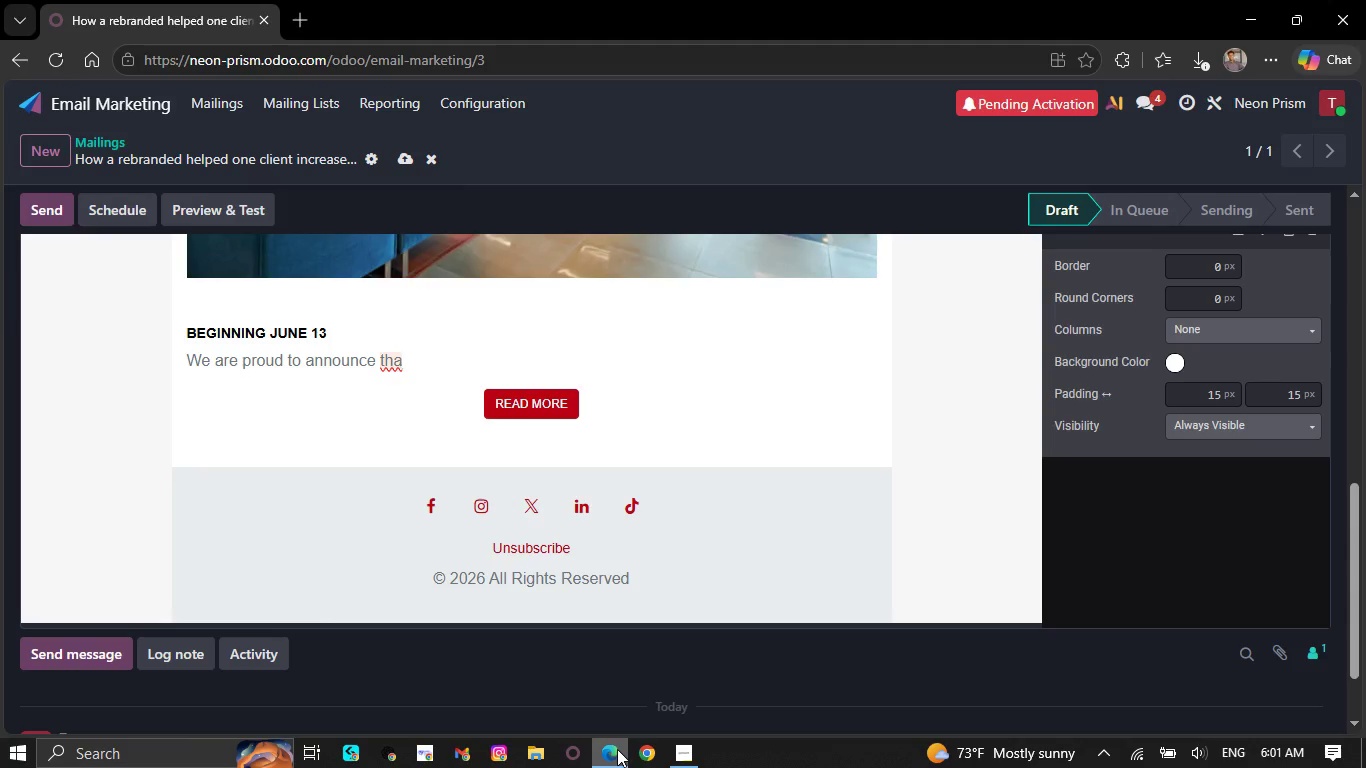 
key(Backspace)
 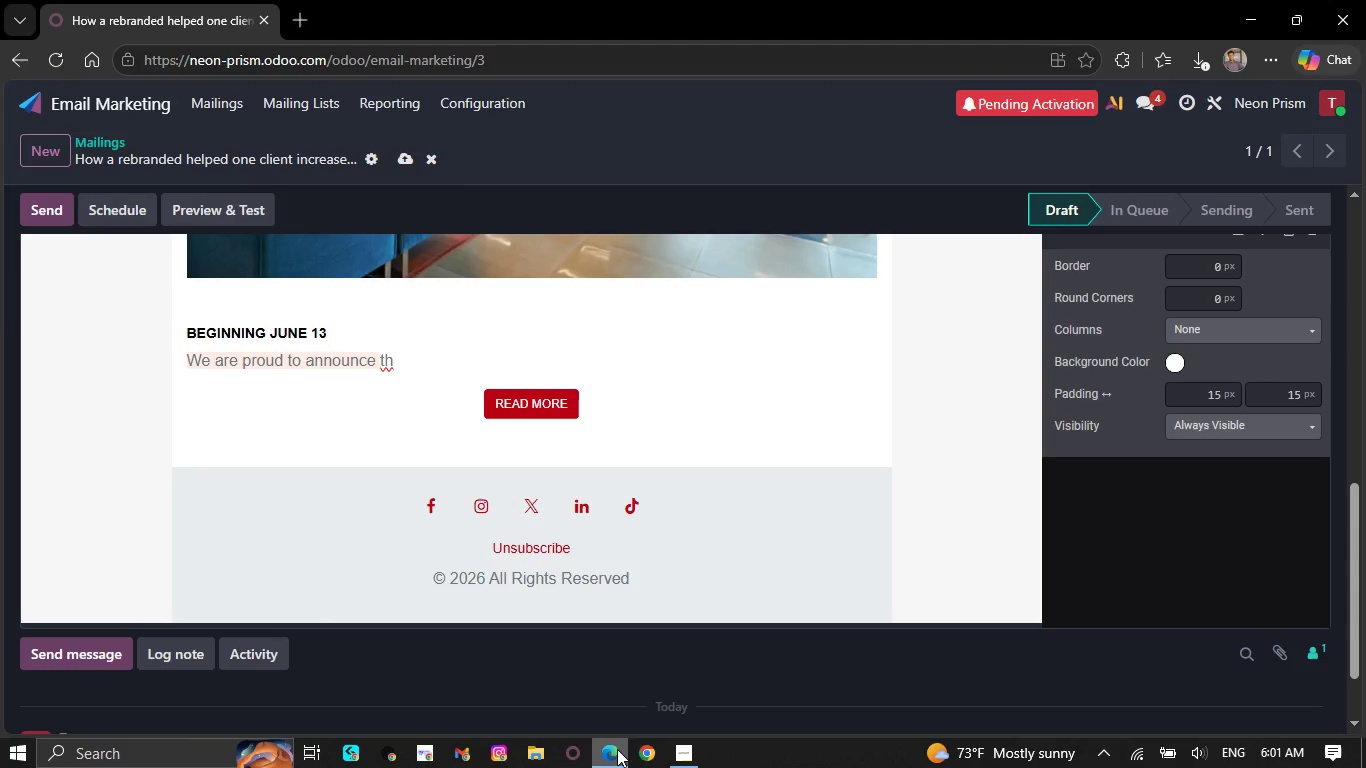 
key(Backspace)
 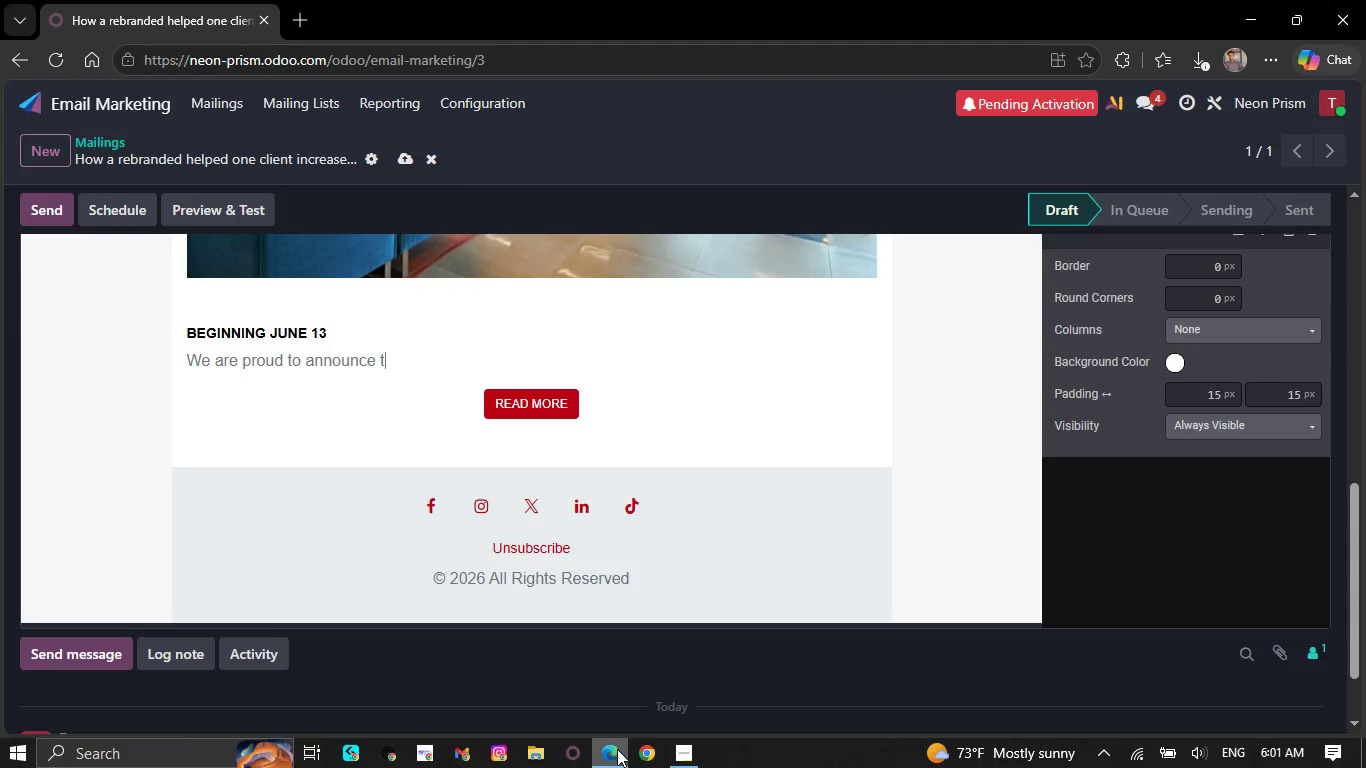 
wait(6.17)
 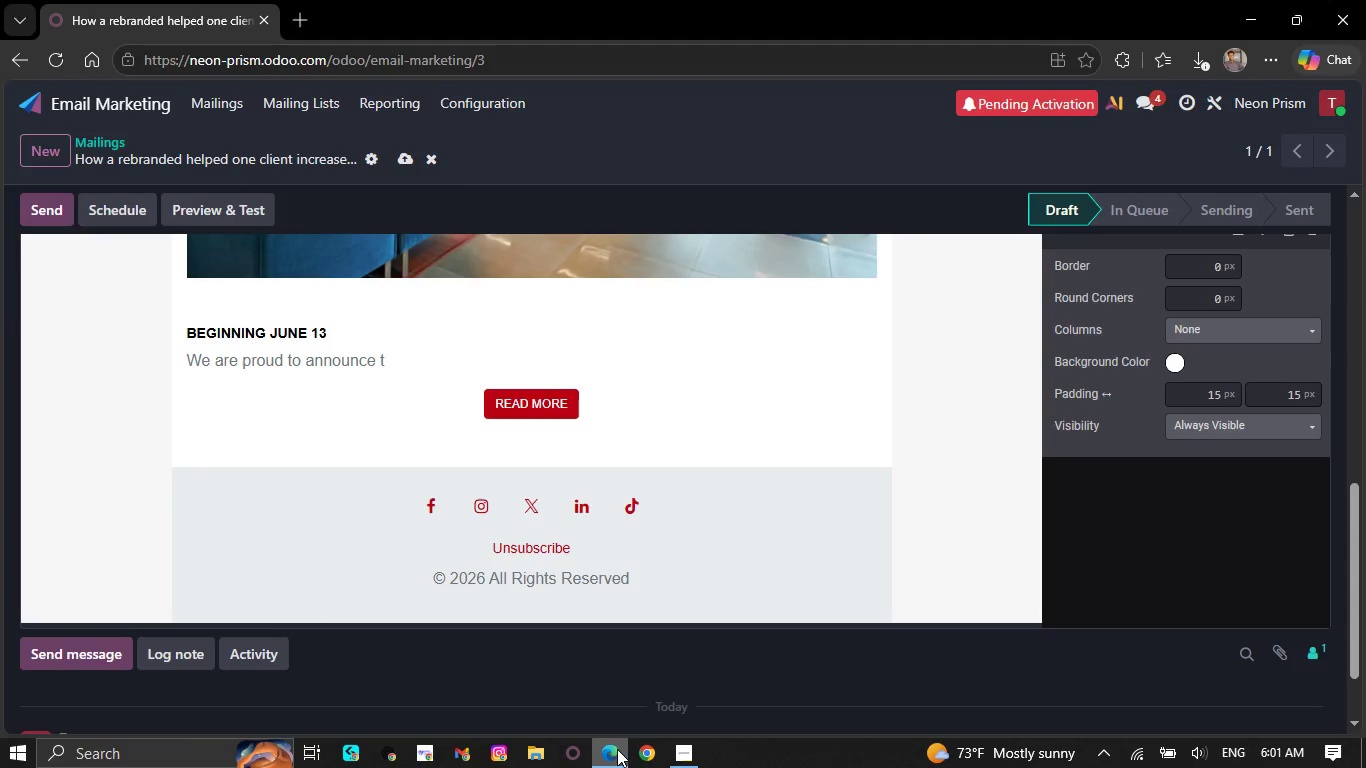 
key(Backspace)
 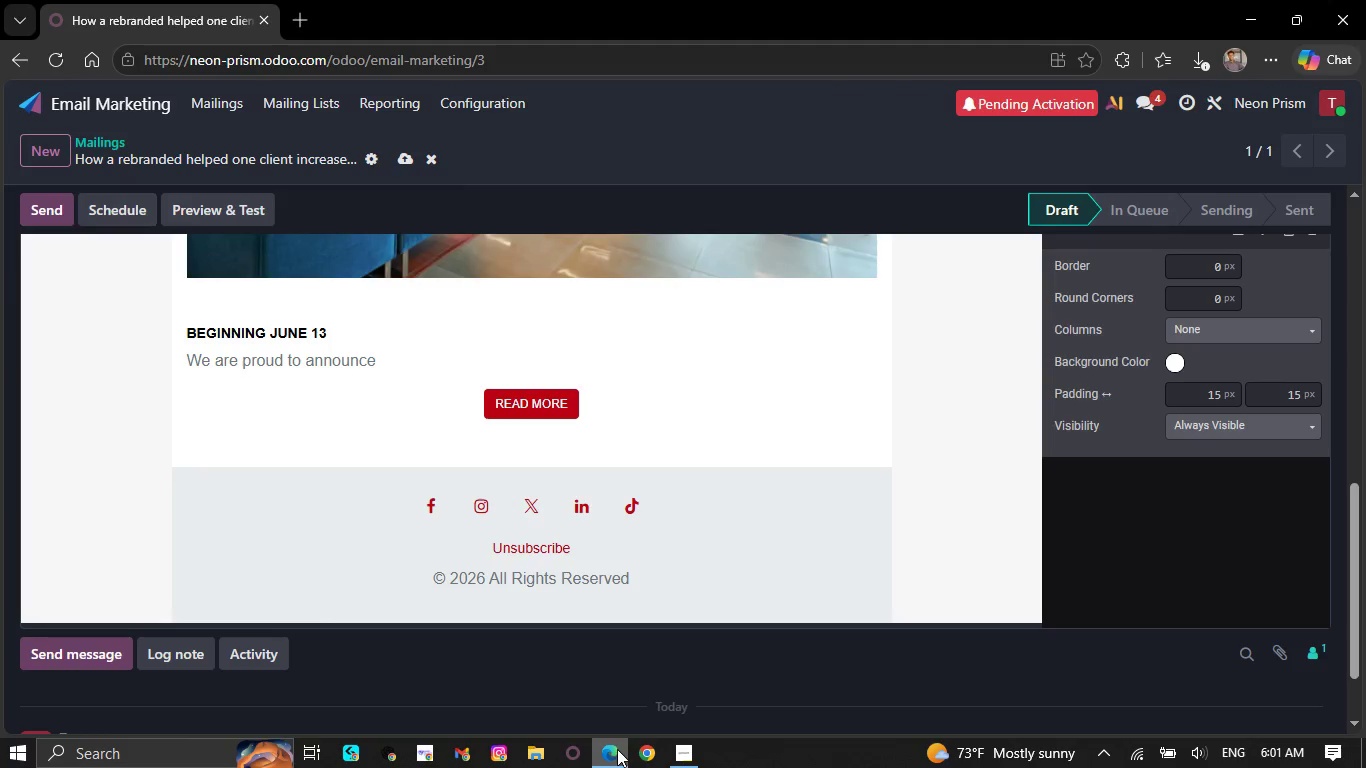 
key(Backspace)
 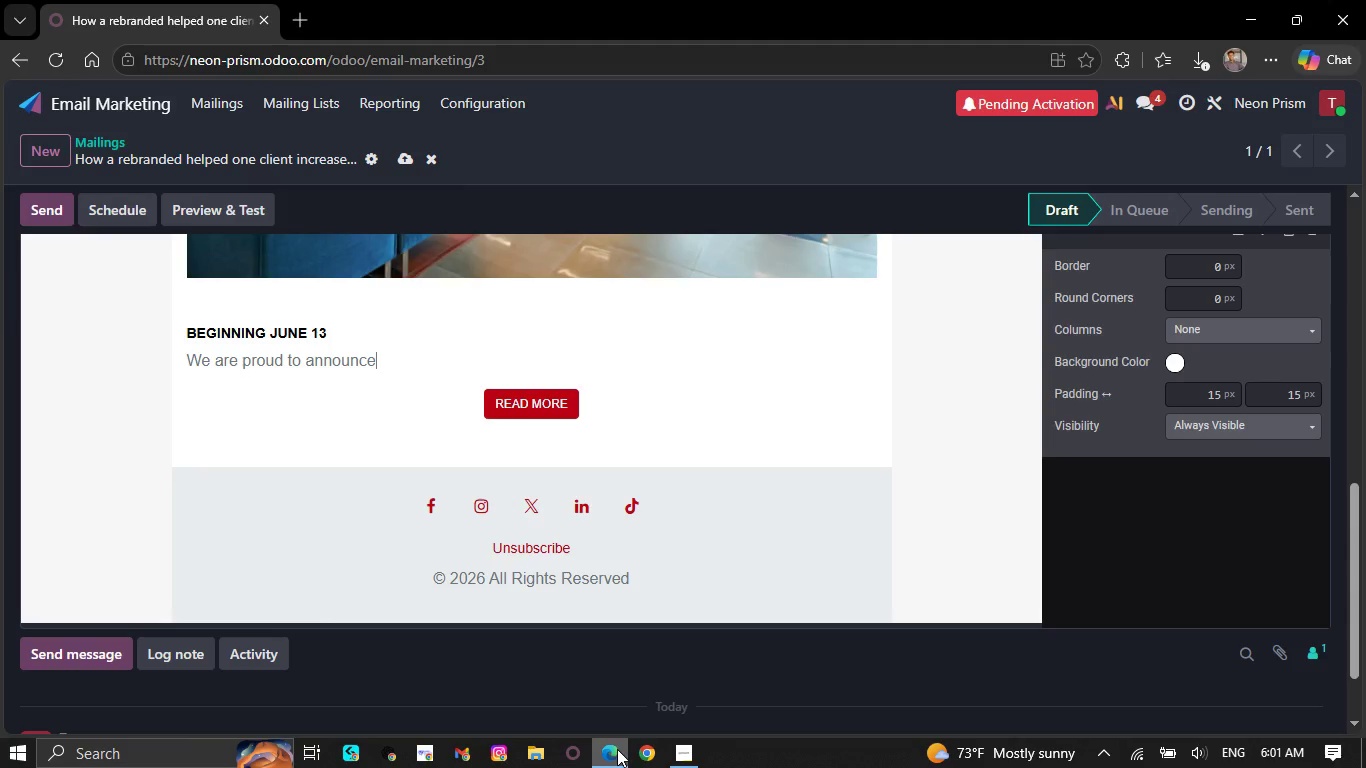 
key(Backspace)
 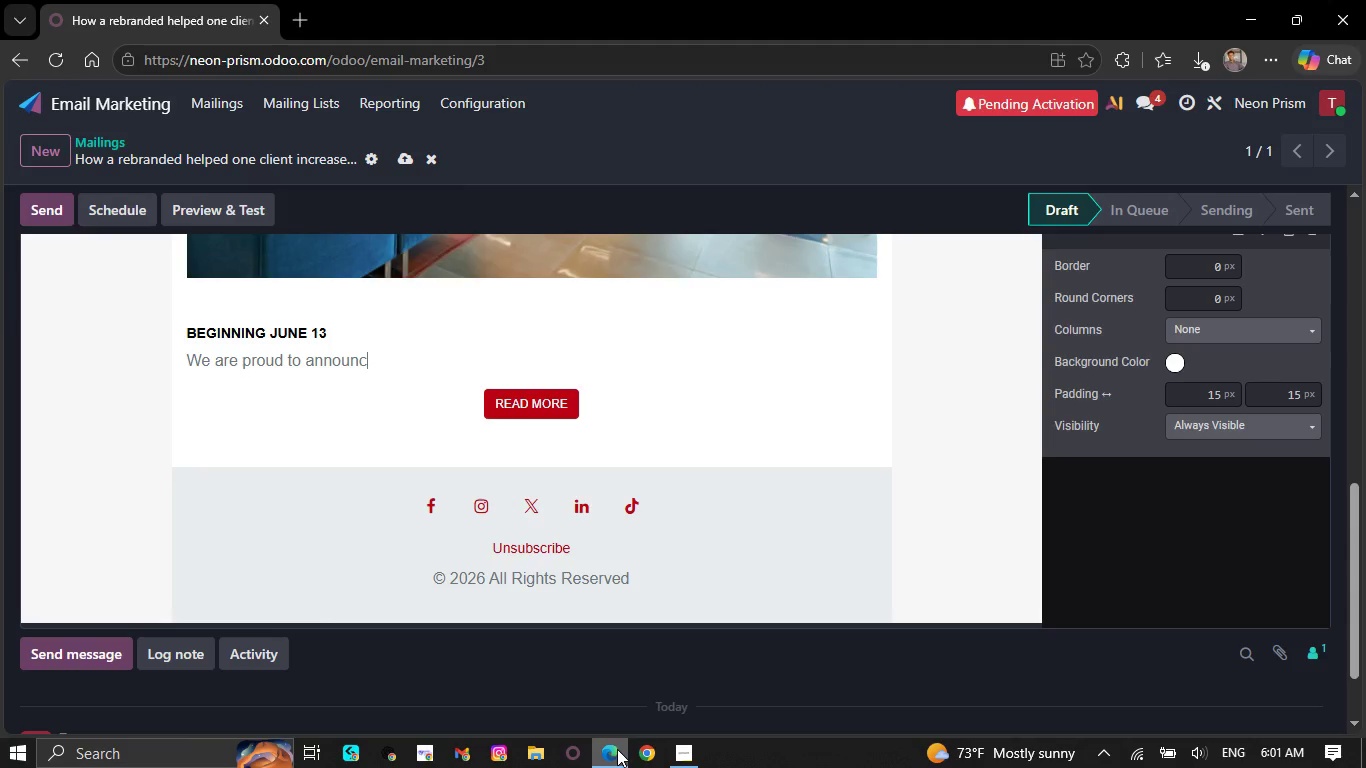 
key(Backspace)
 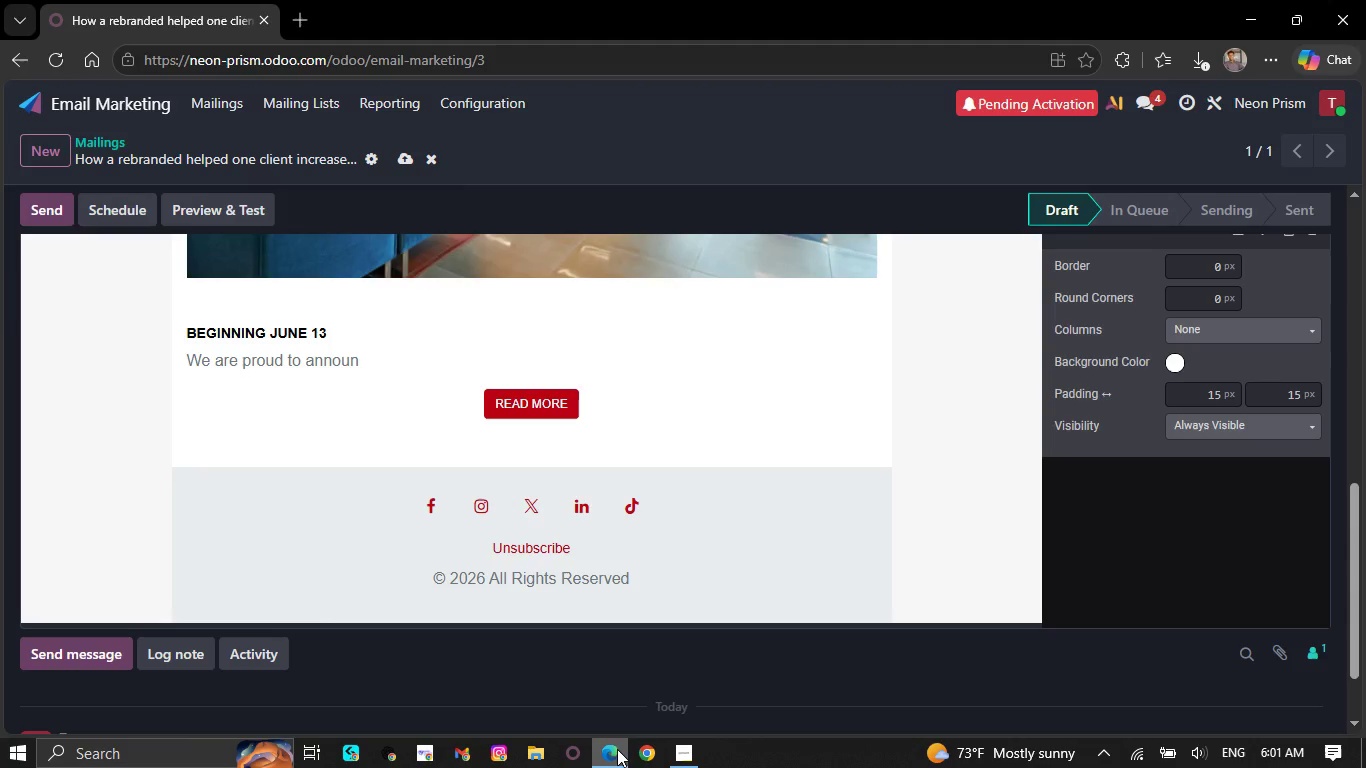 
key(Backspace)
 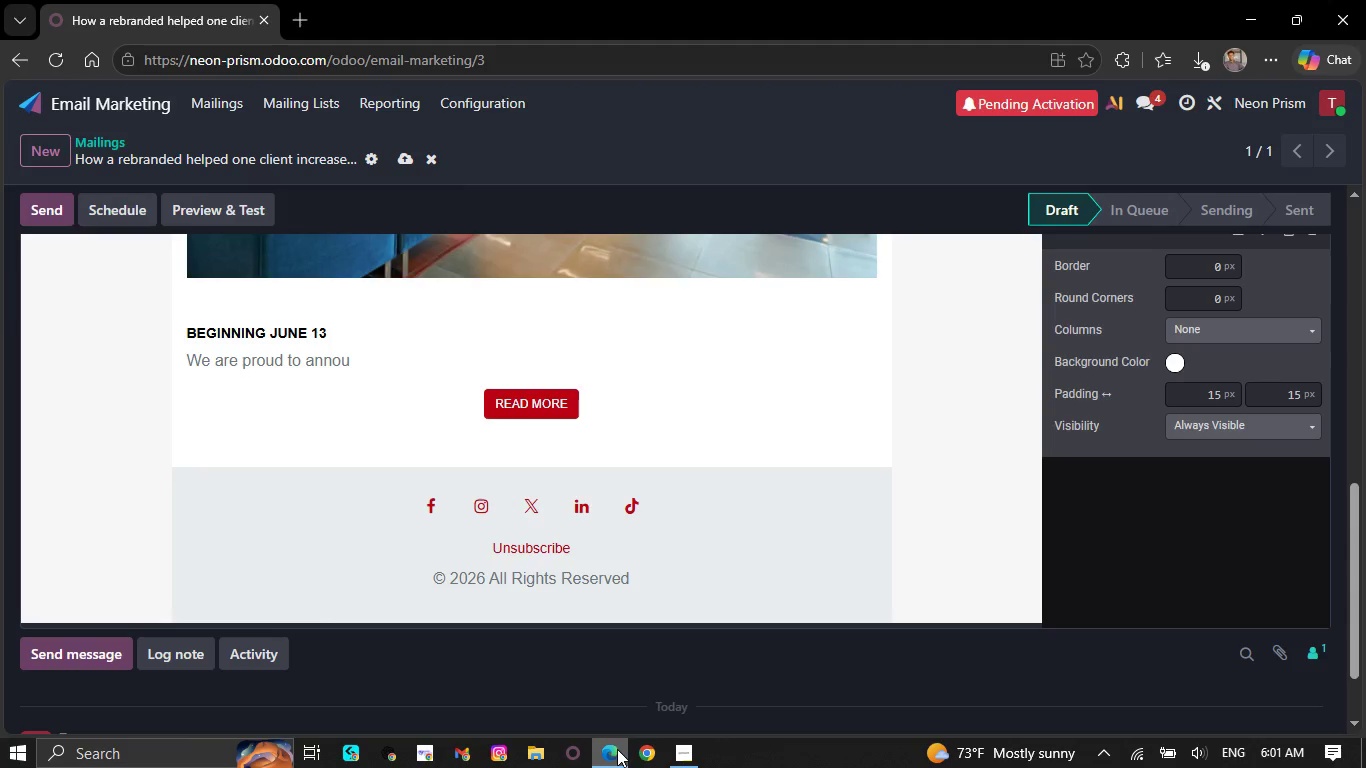 
key(Backspace)
 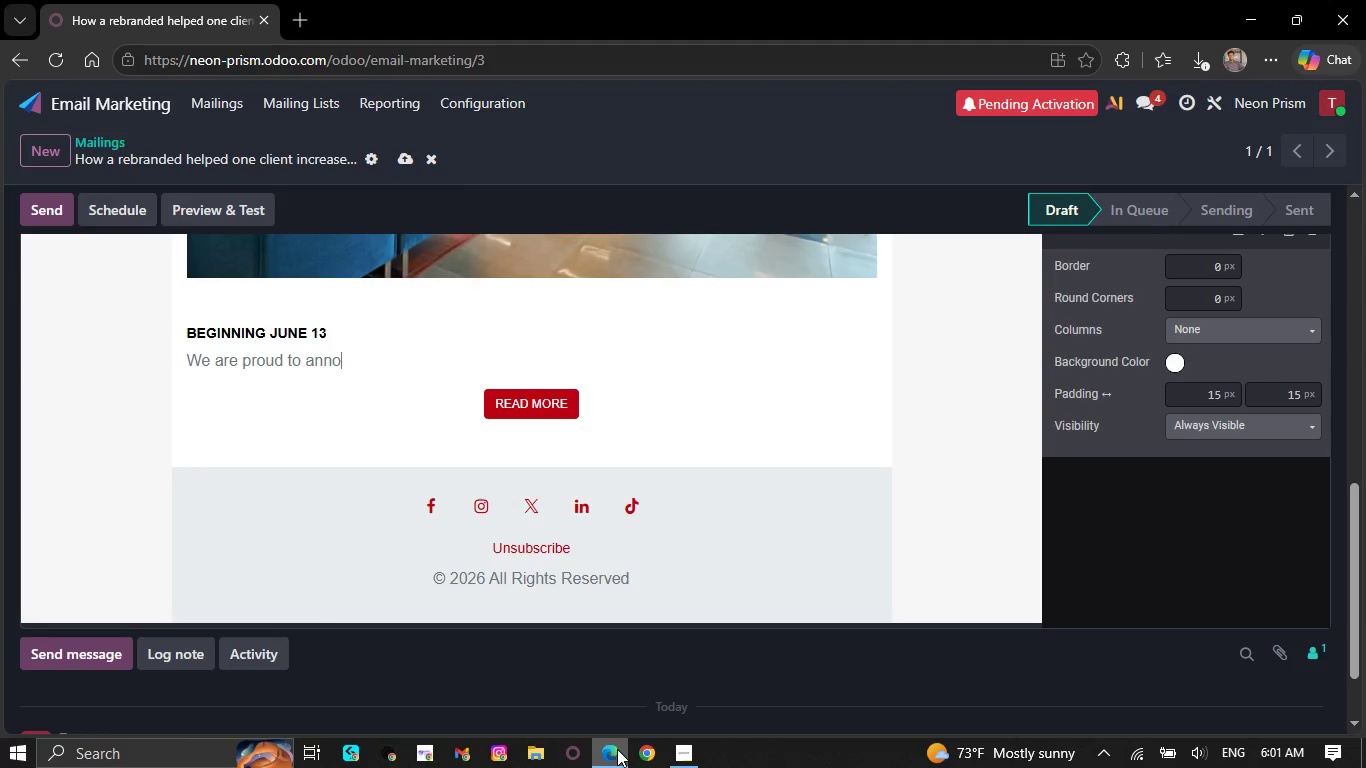 
key(Backspace)
 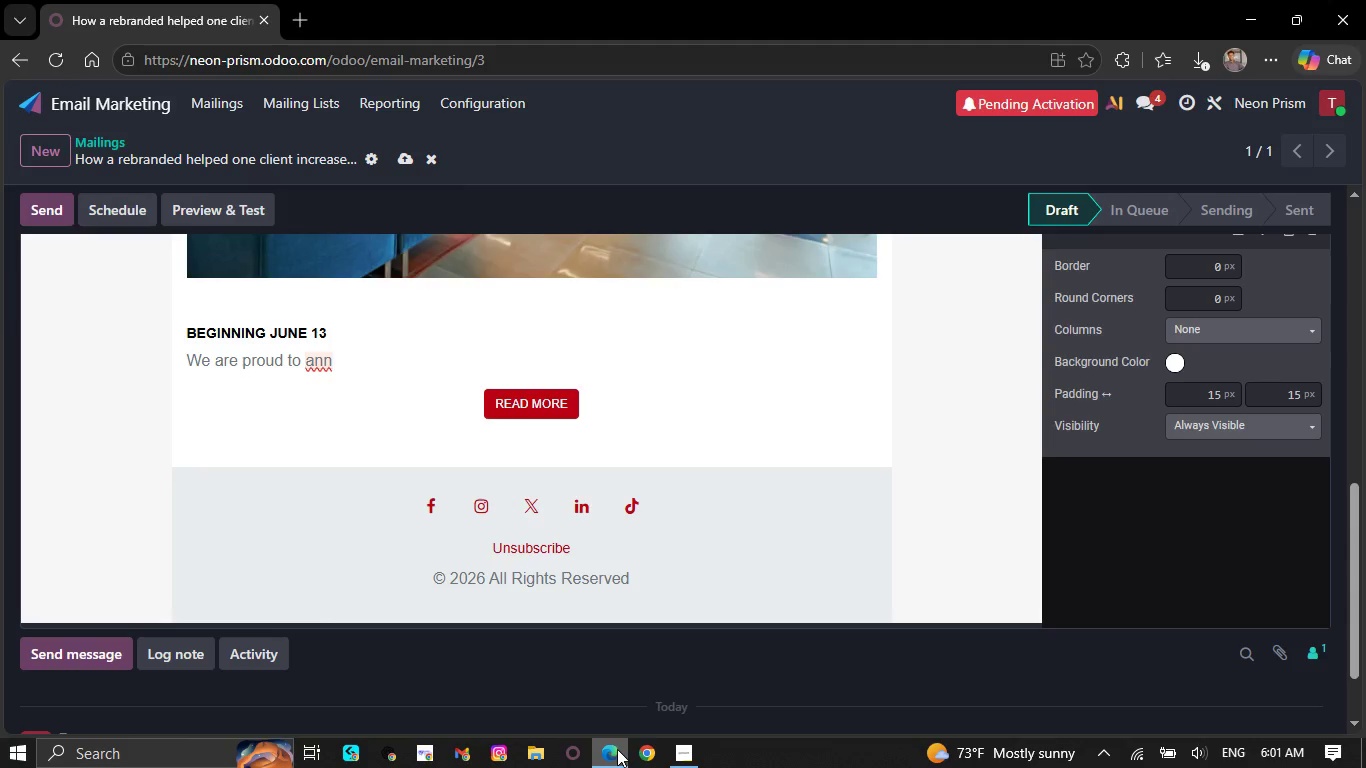 
key(Backspace)
 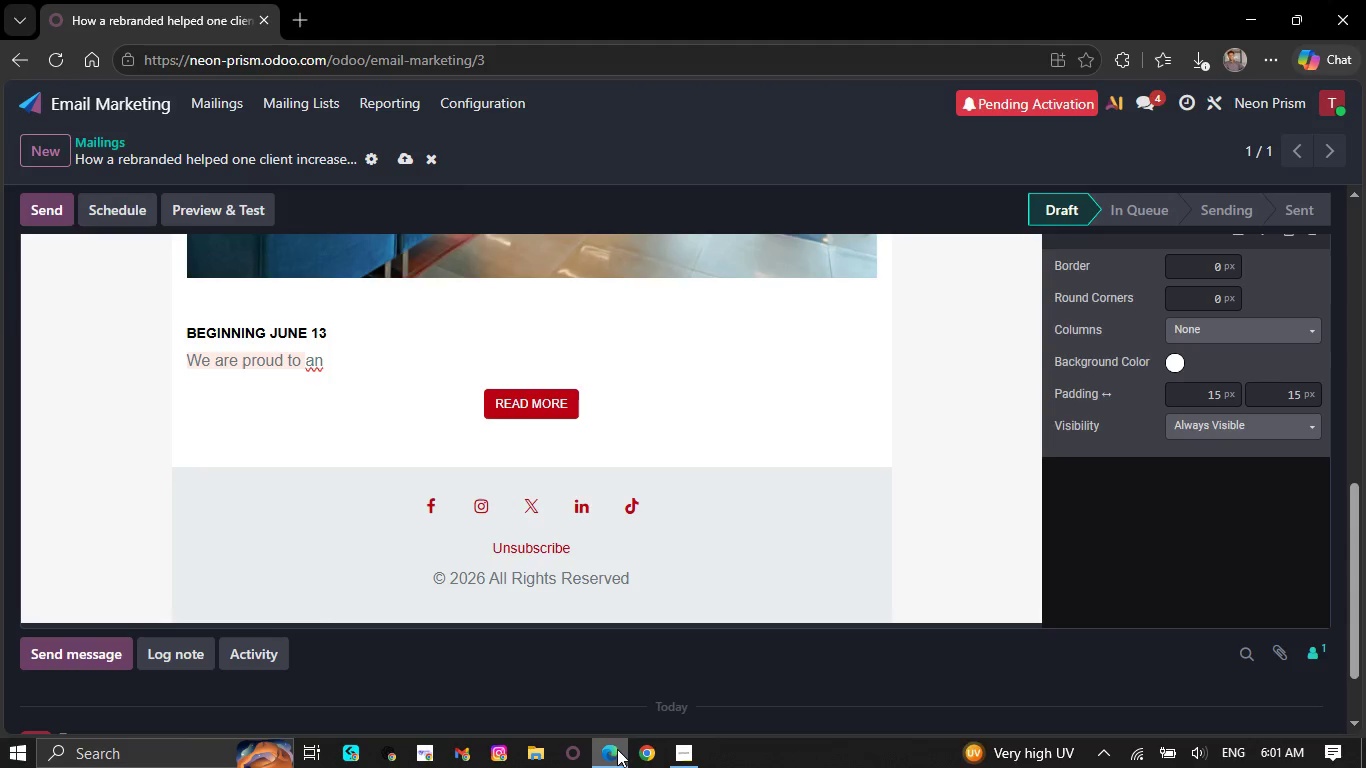 
key(Backspace)
 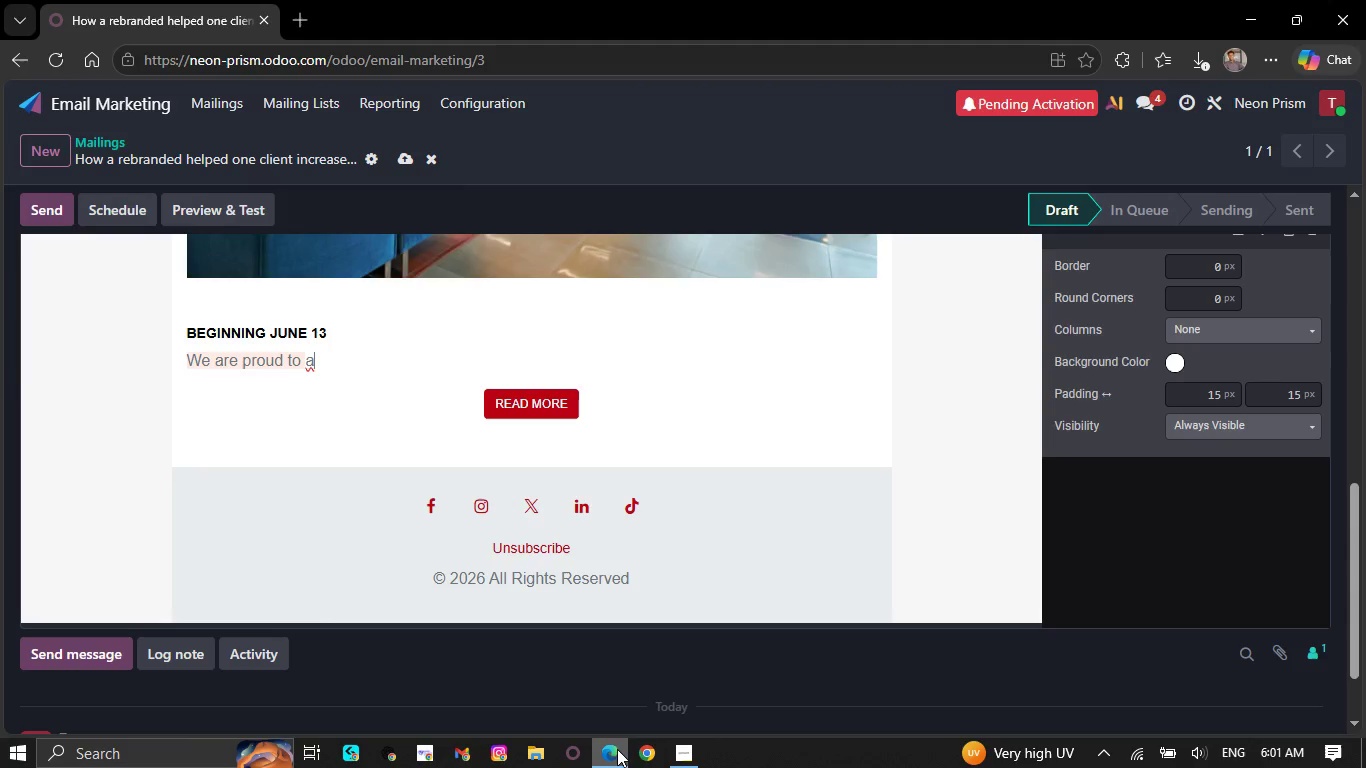 
key(Backspace)
 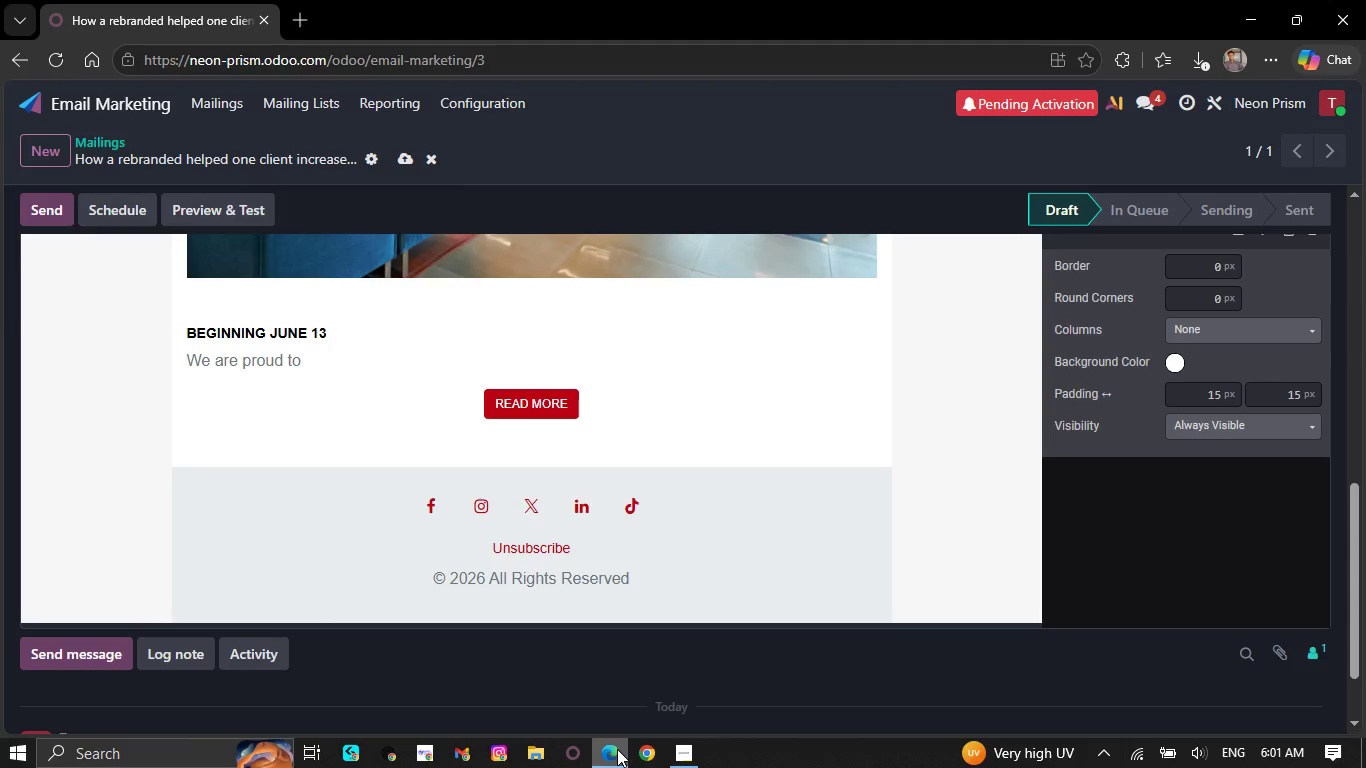 
key(Backspace)
 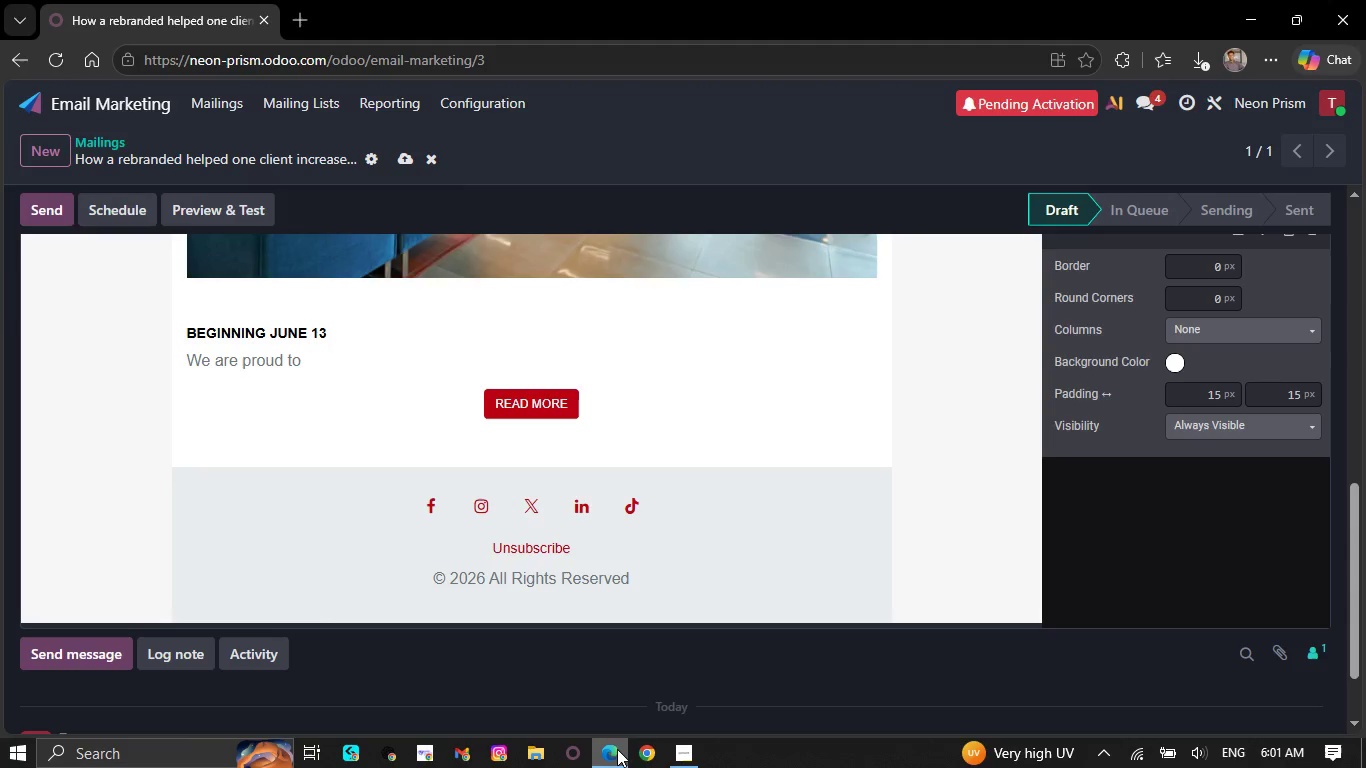 
key(Backspace)
 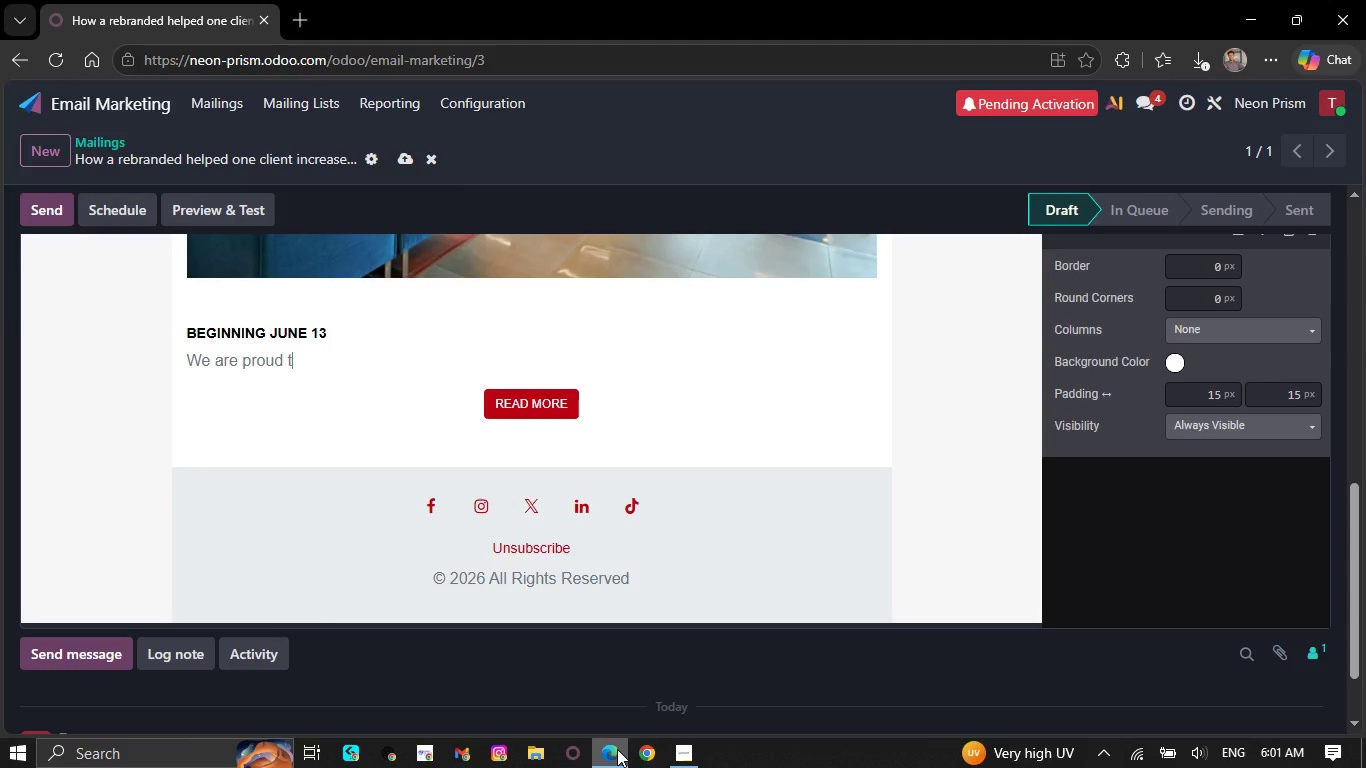 
key(Backspace)
 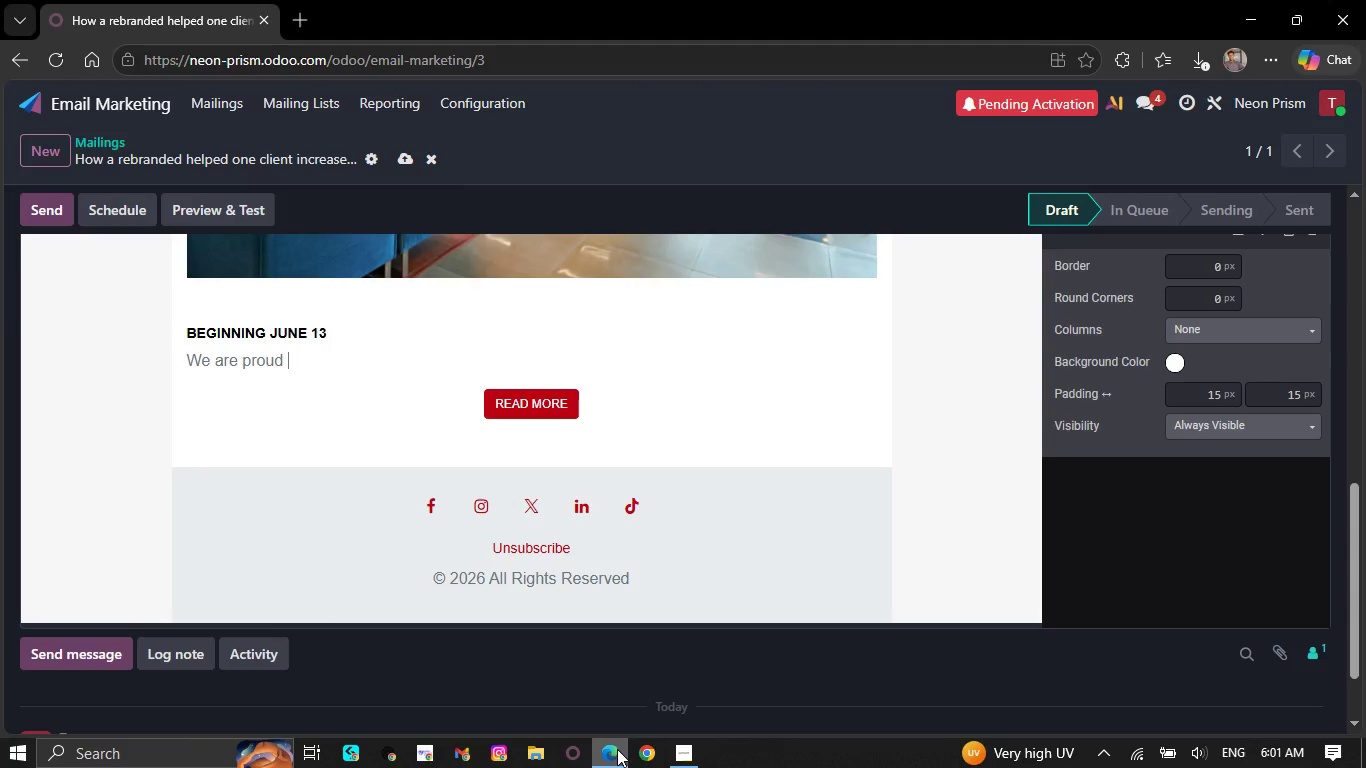 
key(Backspace)
 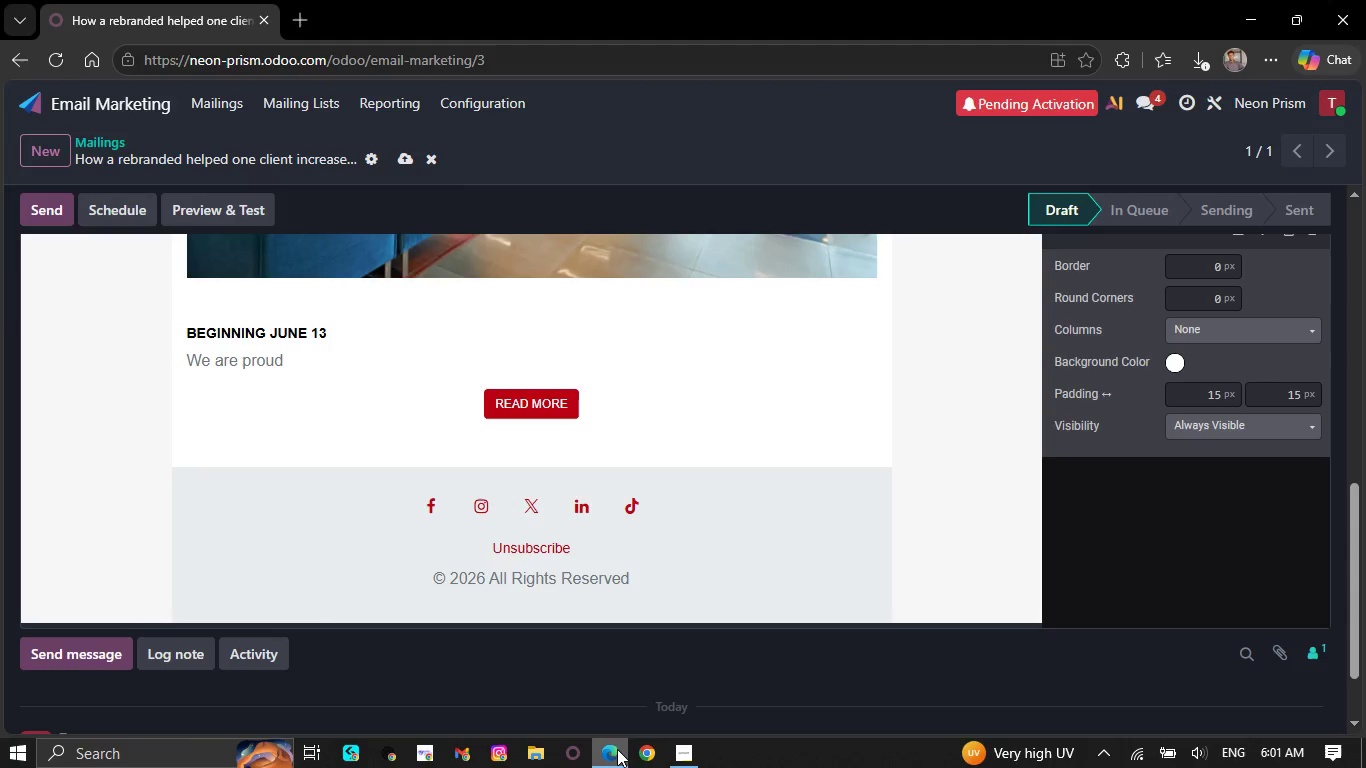 
key(Backspace)
 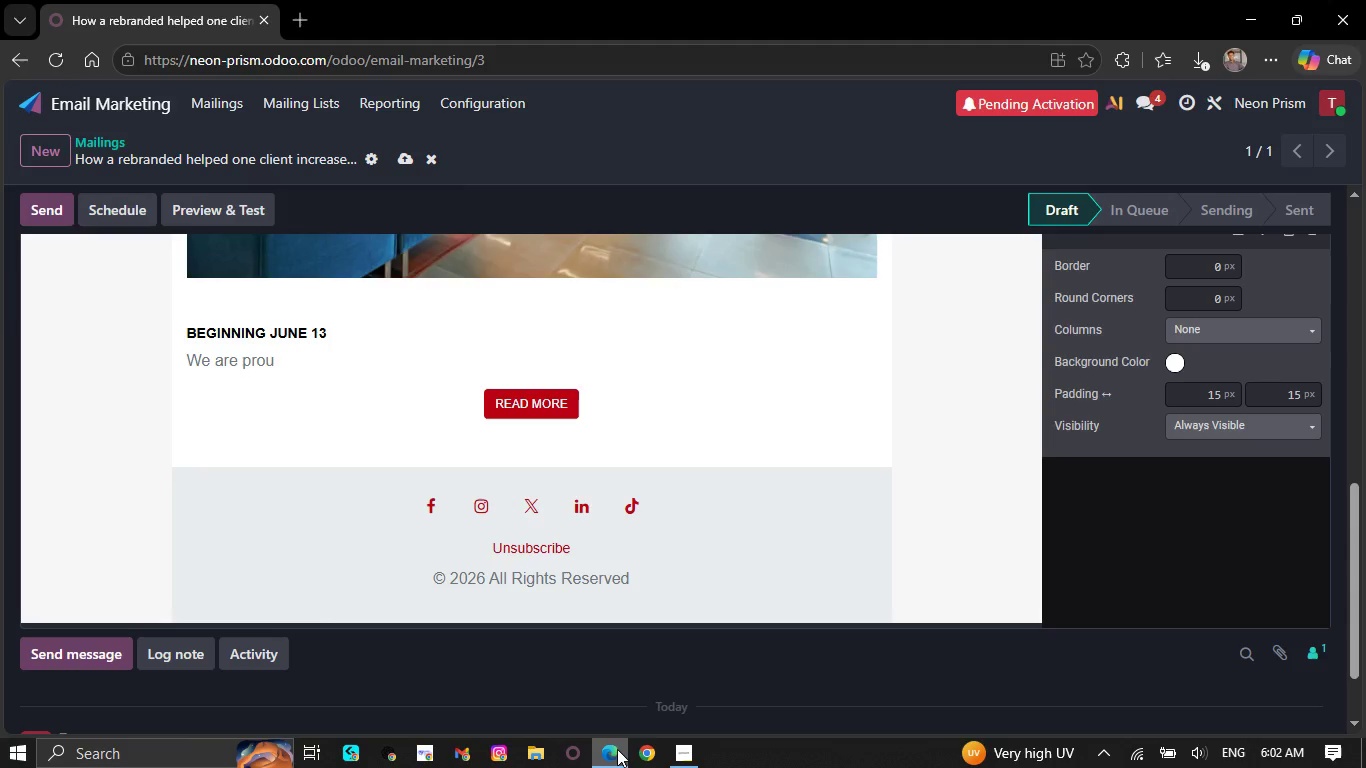 
wait(12.08)
 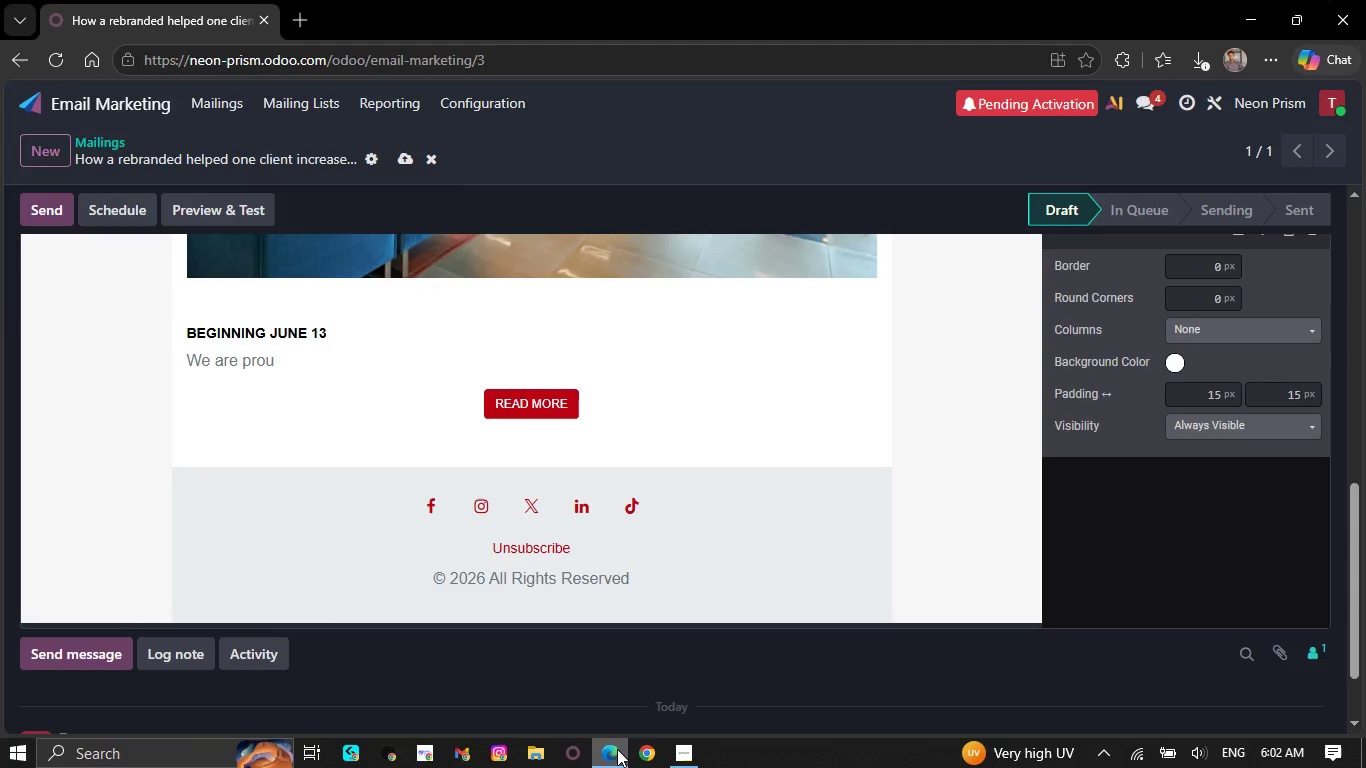 
key(Backspace)
 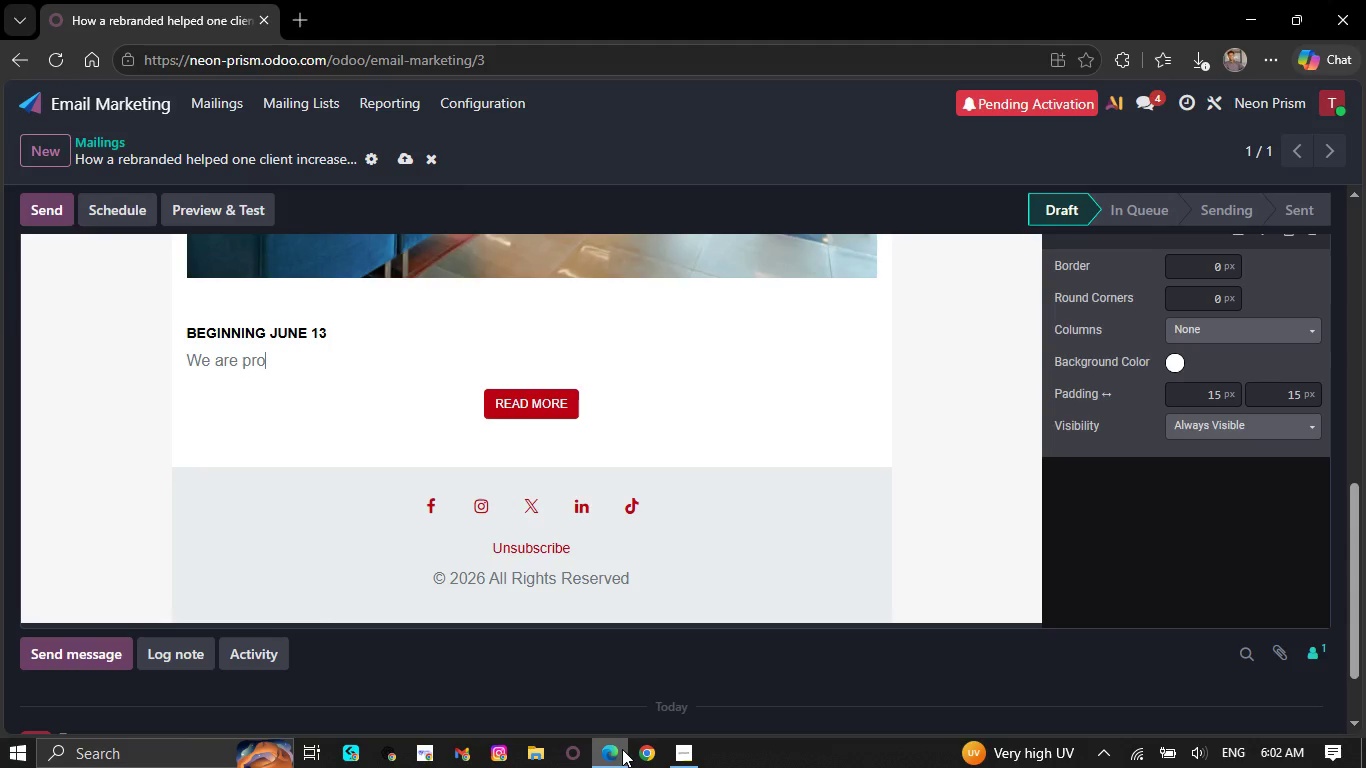 
wait(30.67)
 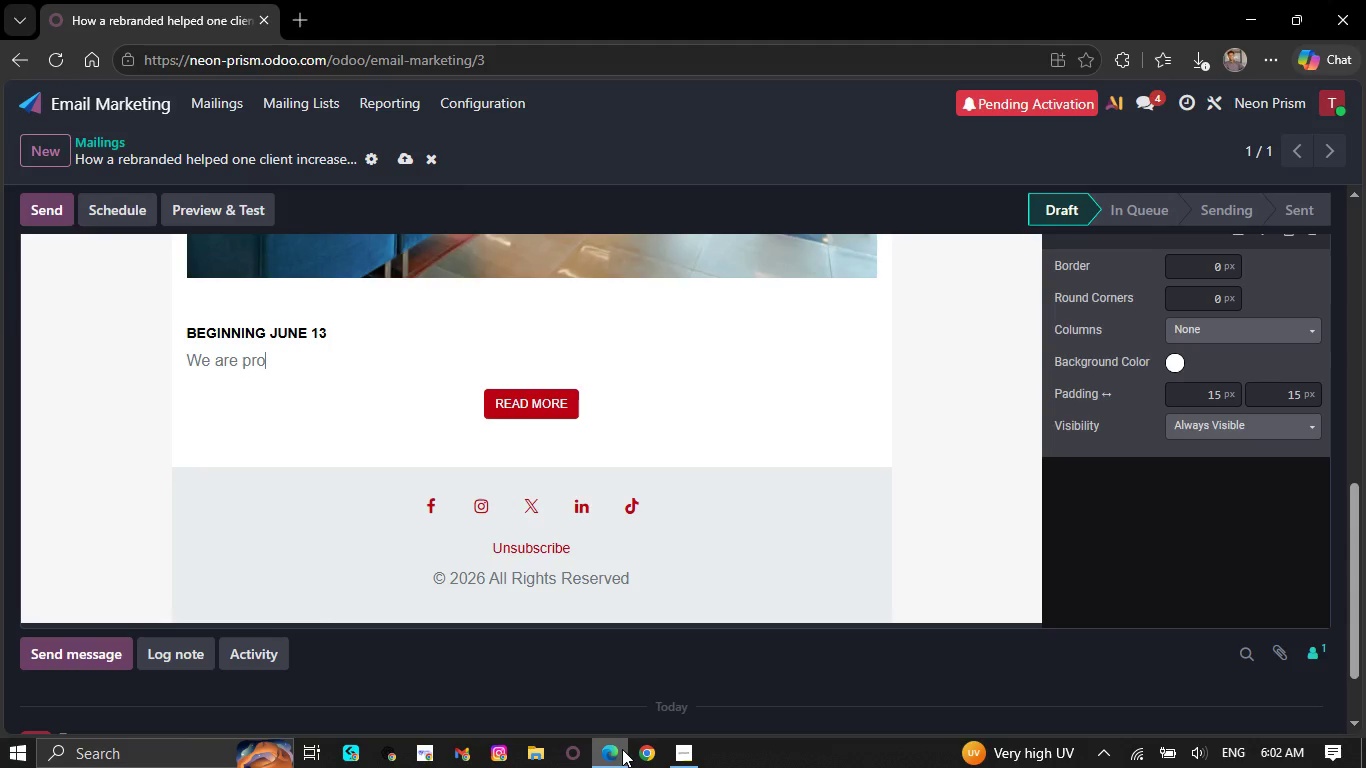 
key(Backspace)
 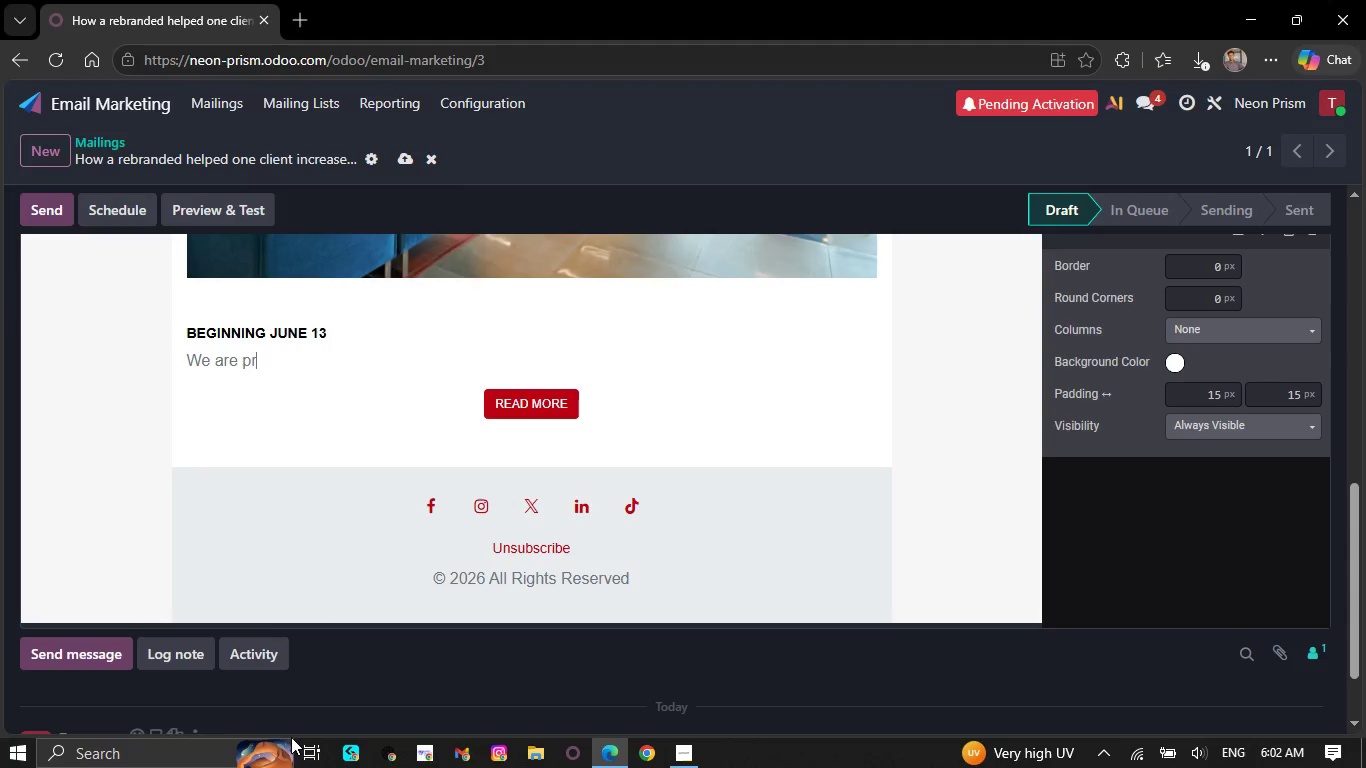 
key(Backspace)
 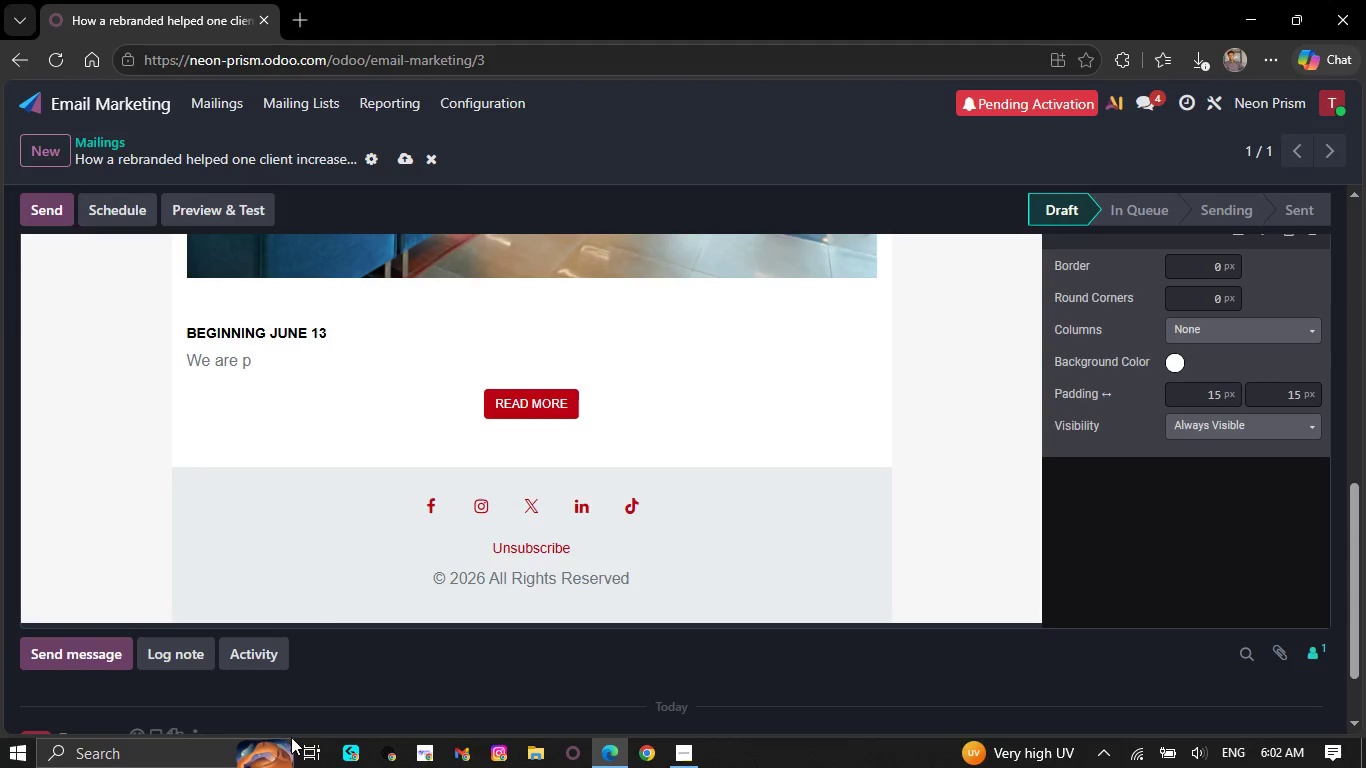 
key(ArrowUp)
 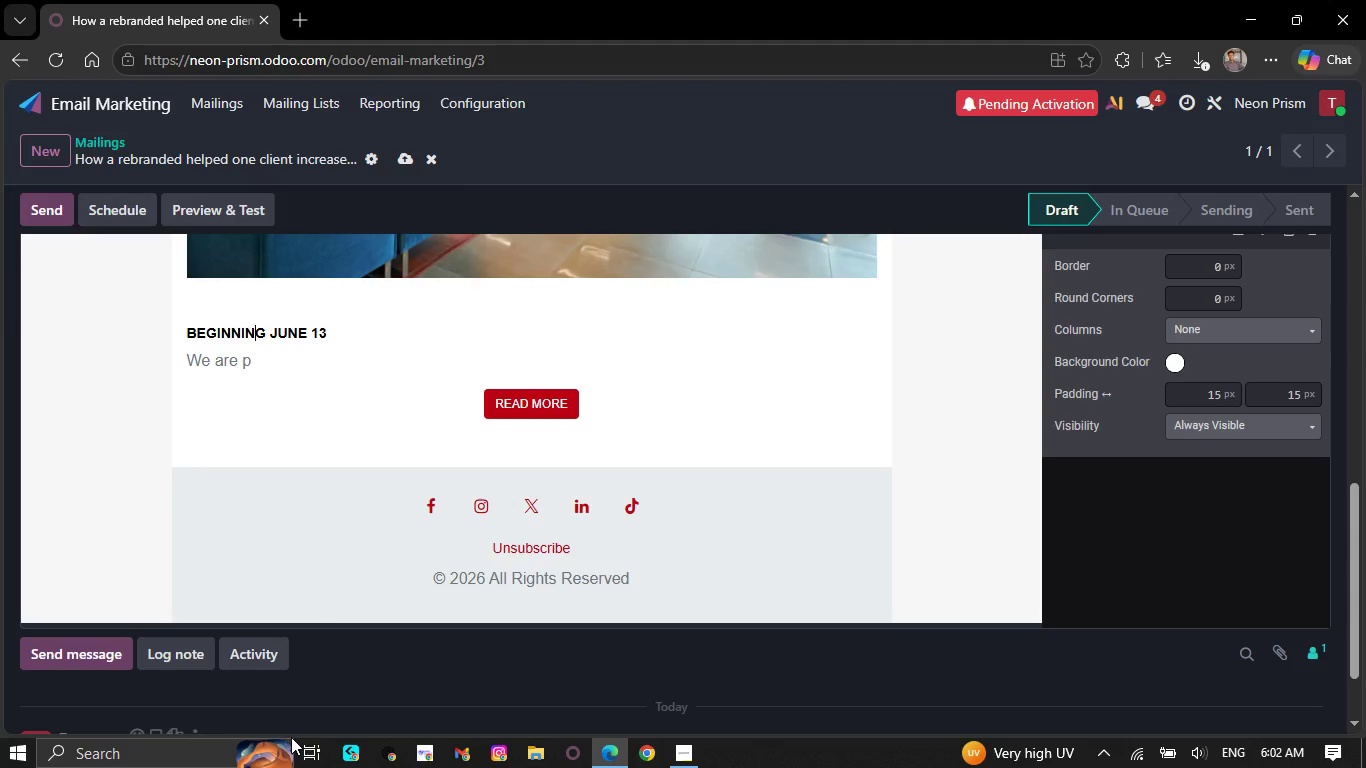 
key(ArrowRight)
 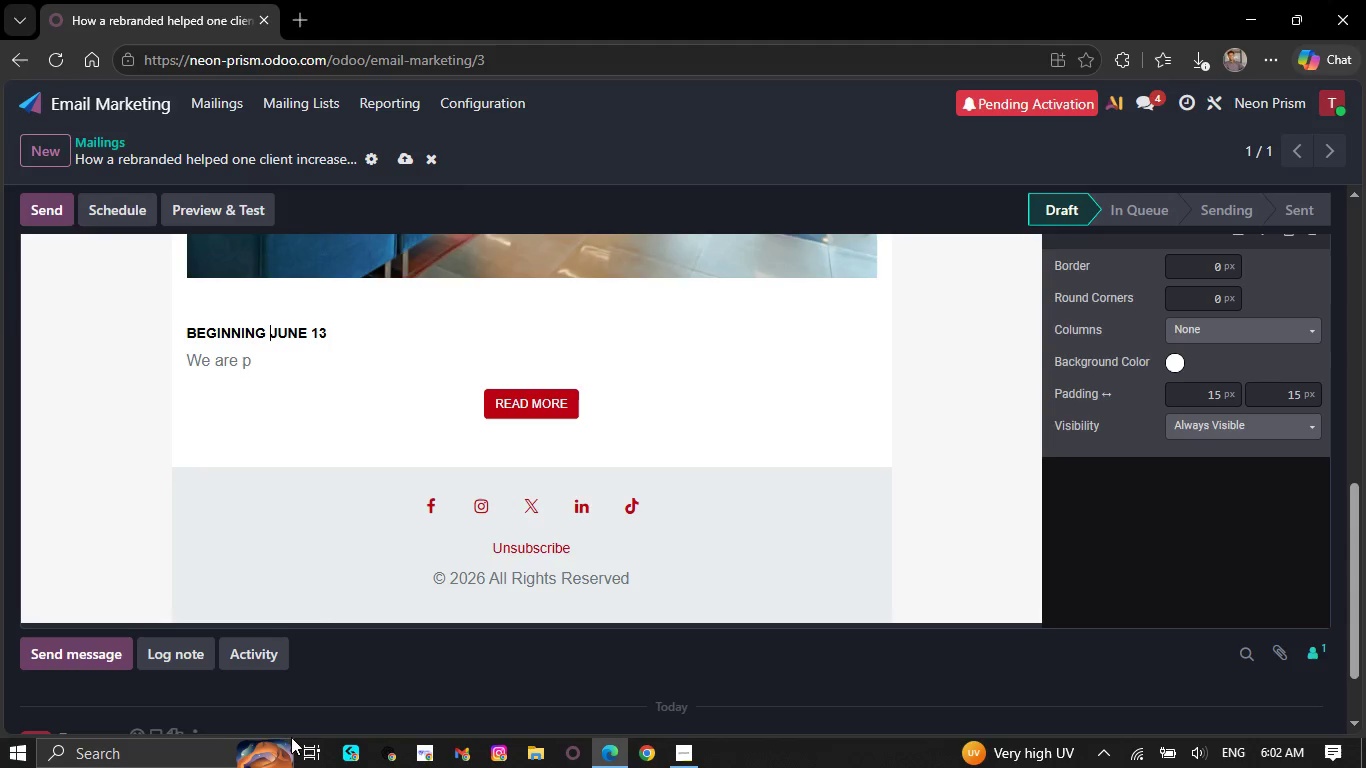 
key(ArrowRight)
 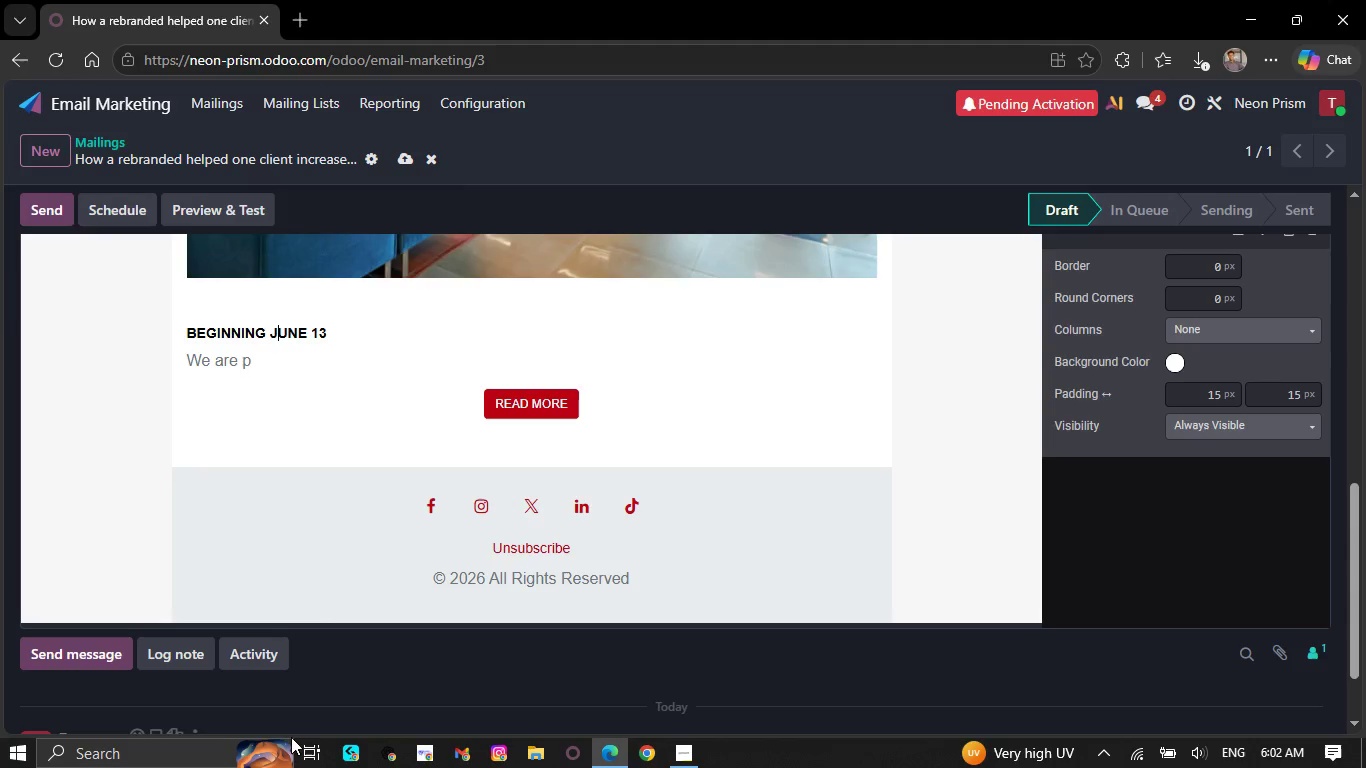 
key(ArrowRight)
 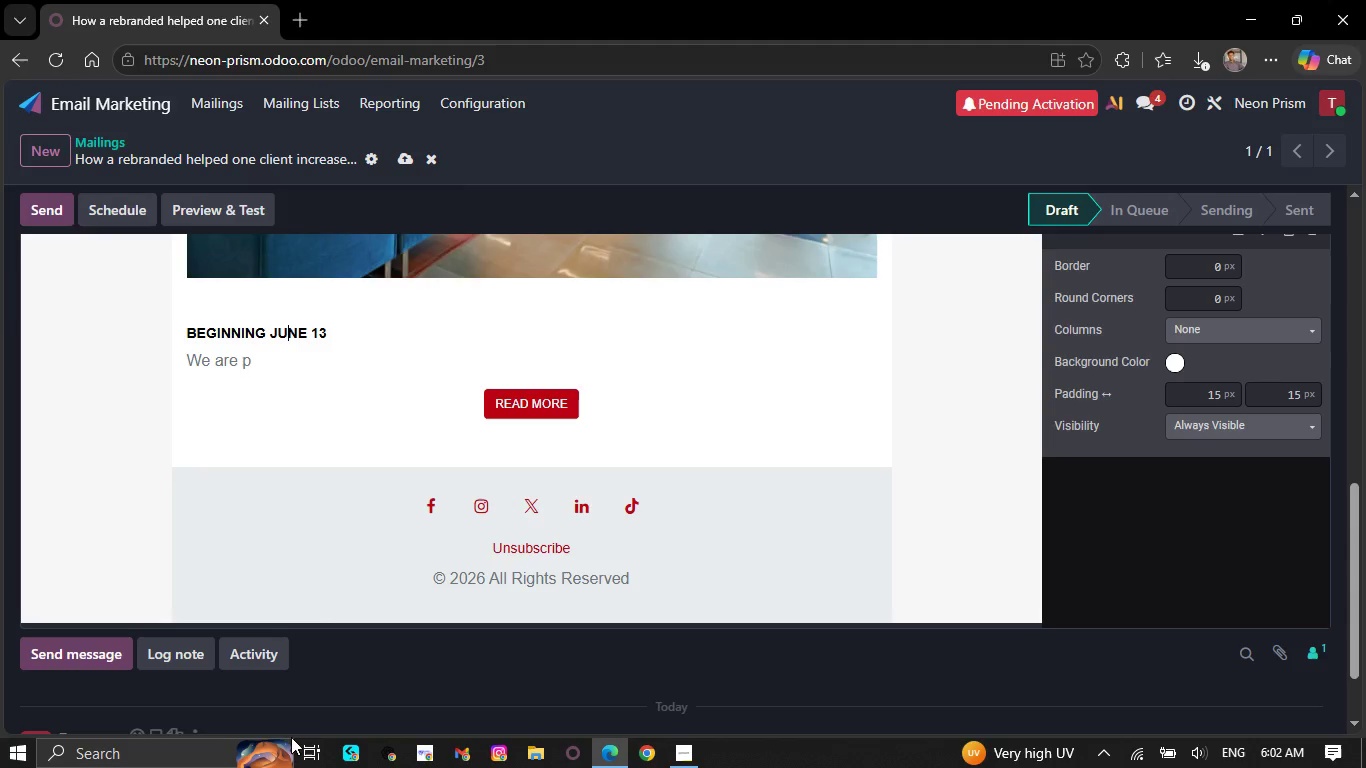 
key(ArrowRight)
 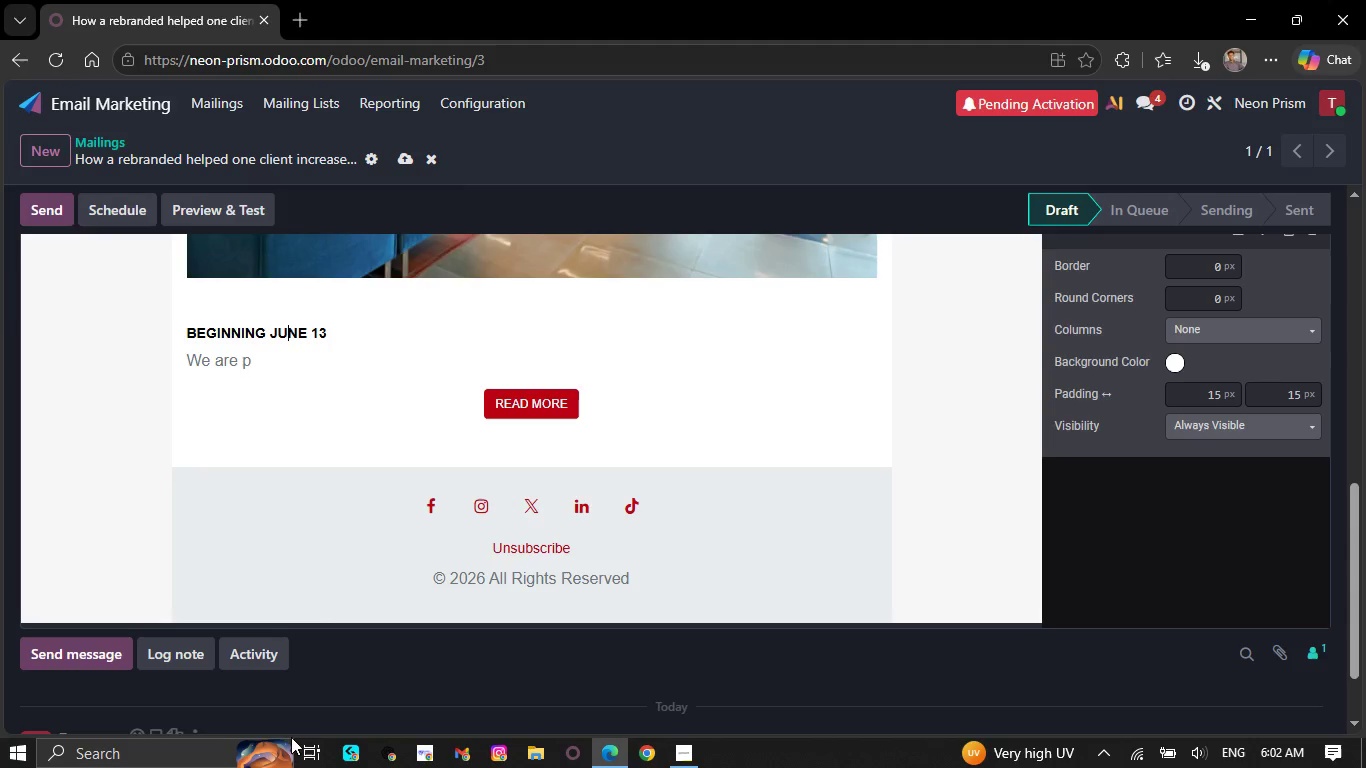 
key(ArrowRight)
 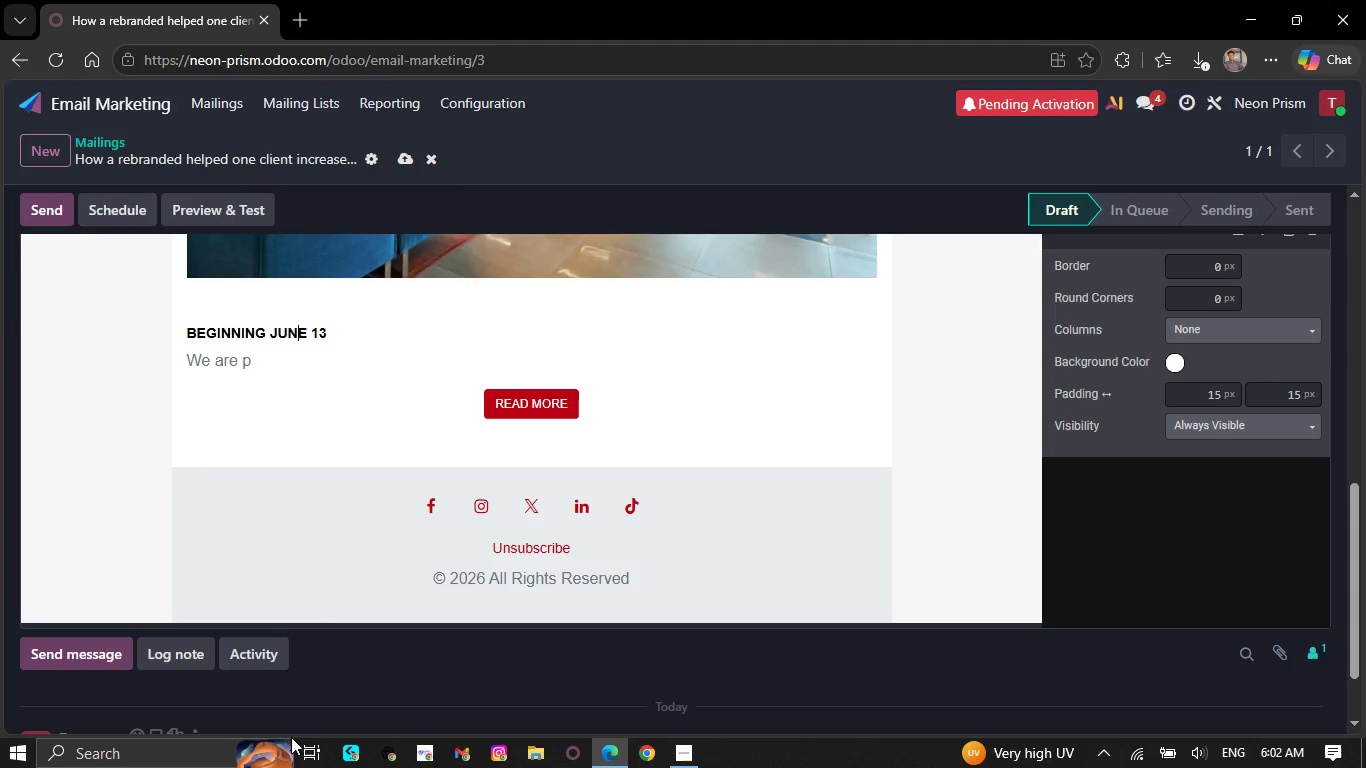 
key(ArrowRight)
 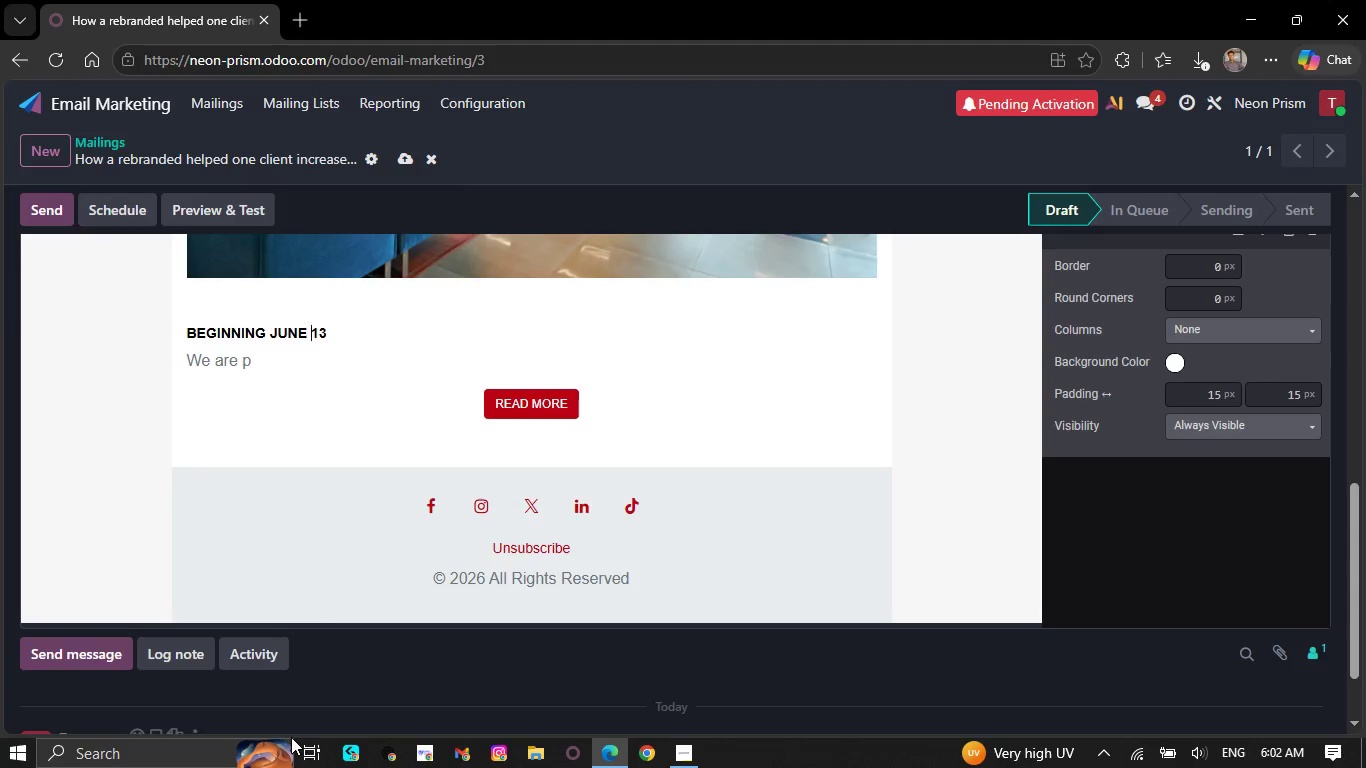 
key(ArrowRight)
 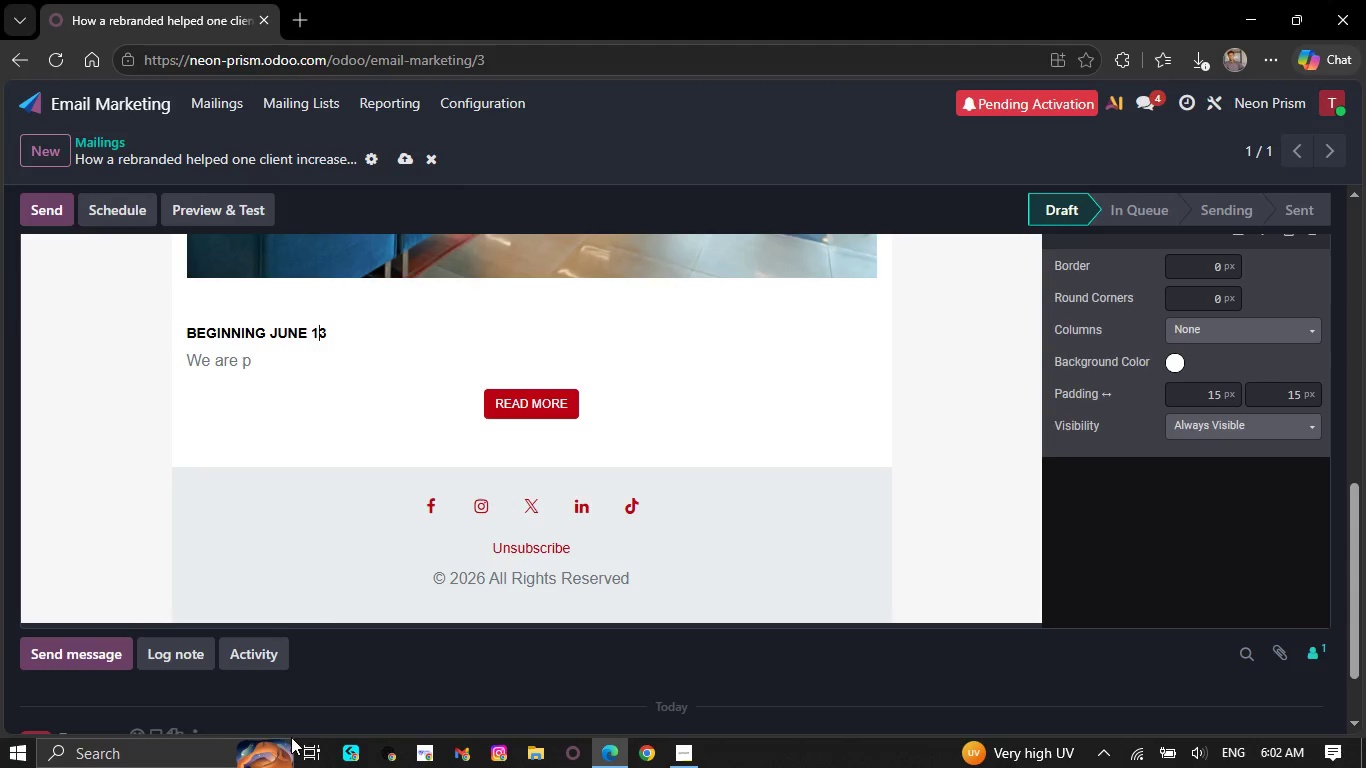 
key(ArrowRight)
 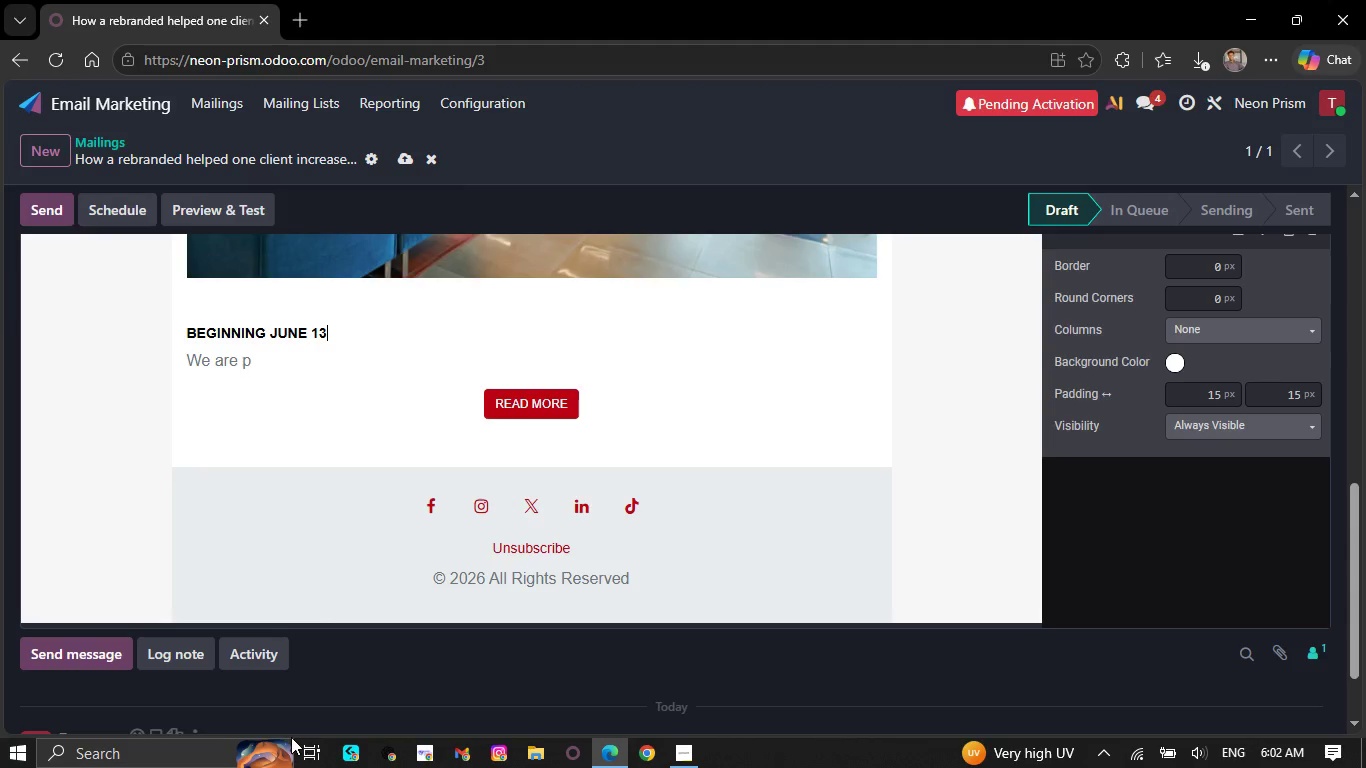 
key(ArrowRight)
 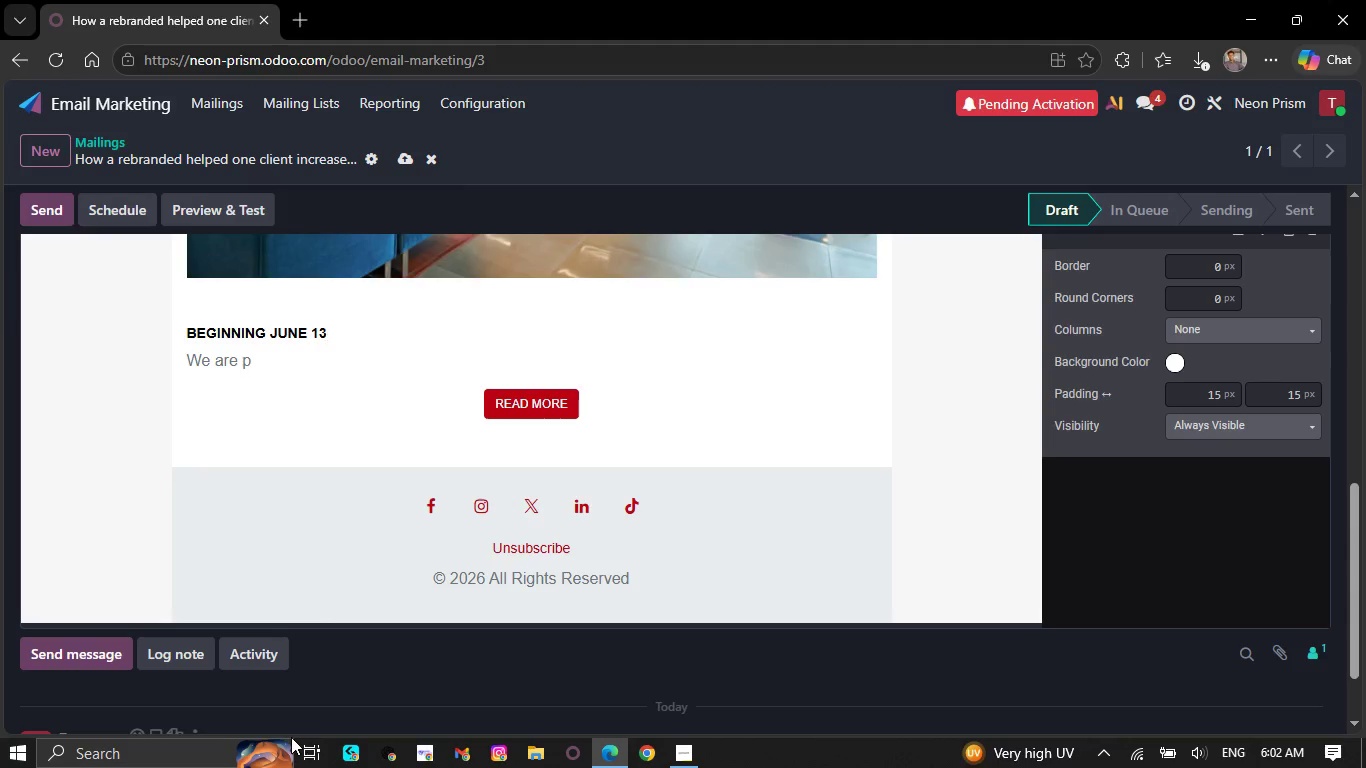 
key(Backspace)
key(Backspace)
key(Backspace)
key(Backspace)
key(Backspace)
key(Backspace)
key(Backspace)
key(Backspace)
key(Backspace)
key(Backspace)
key(Backspace)
key(Backspace)
key(Backspace)
key(Backspace)
key(Backspace)
key(Backspace)
key(Backspace)
type(Hello `{{First Name}},`)
 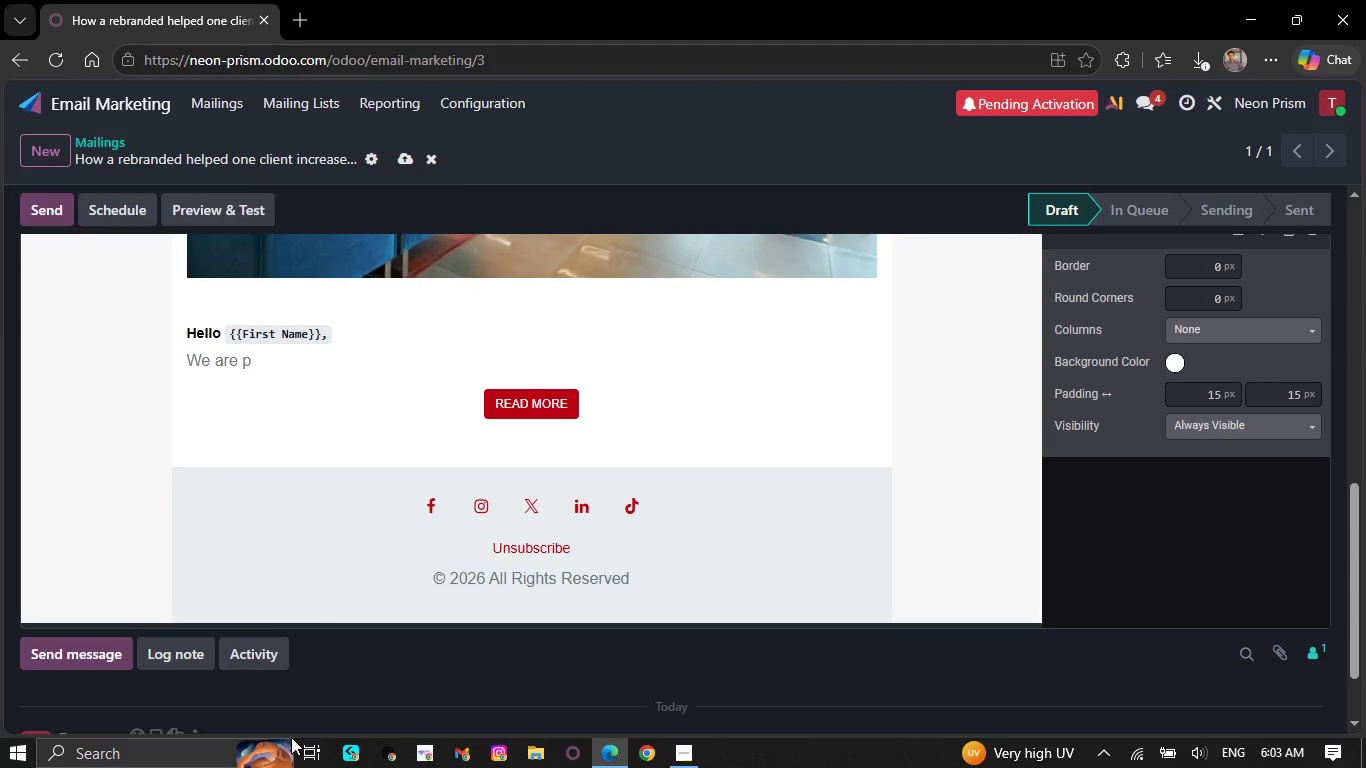 
left_click([262, 359])
 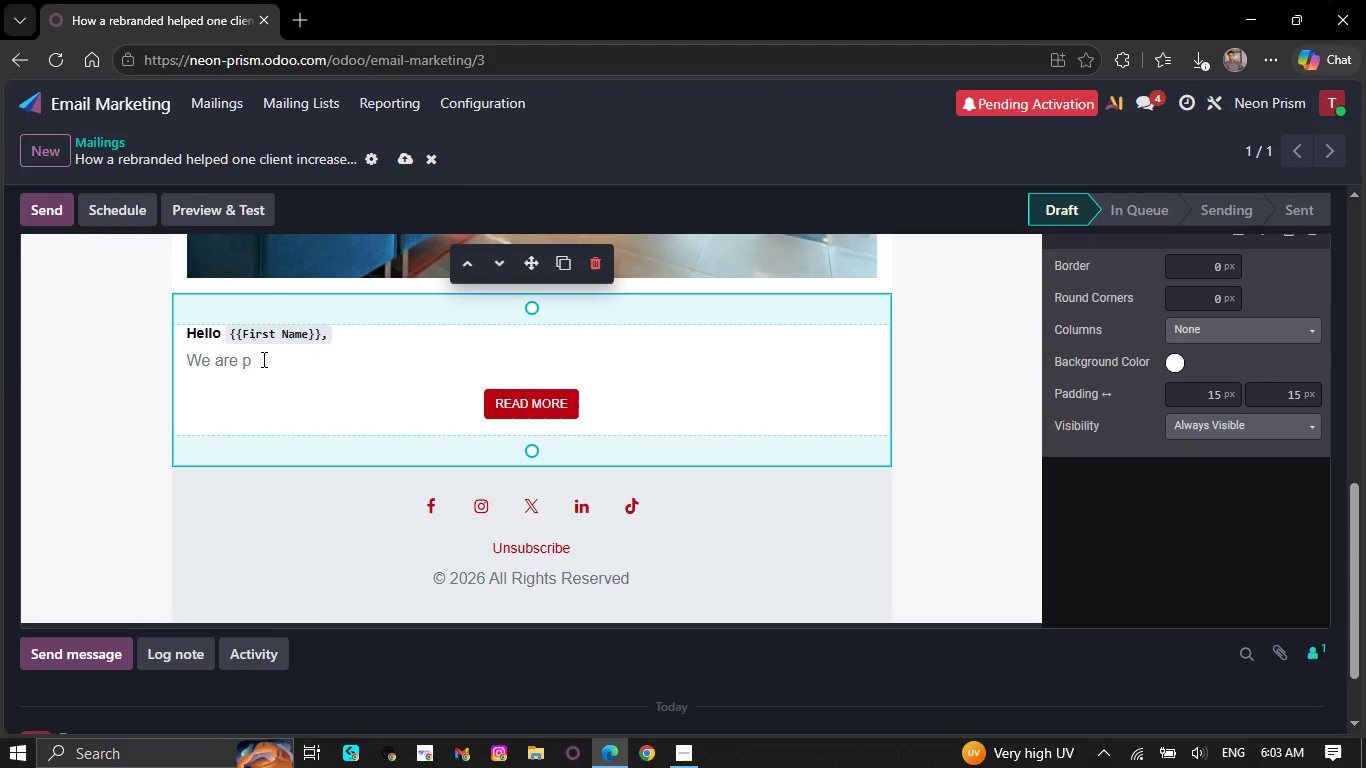 
key(Backspace)
 